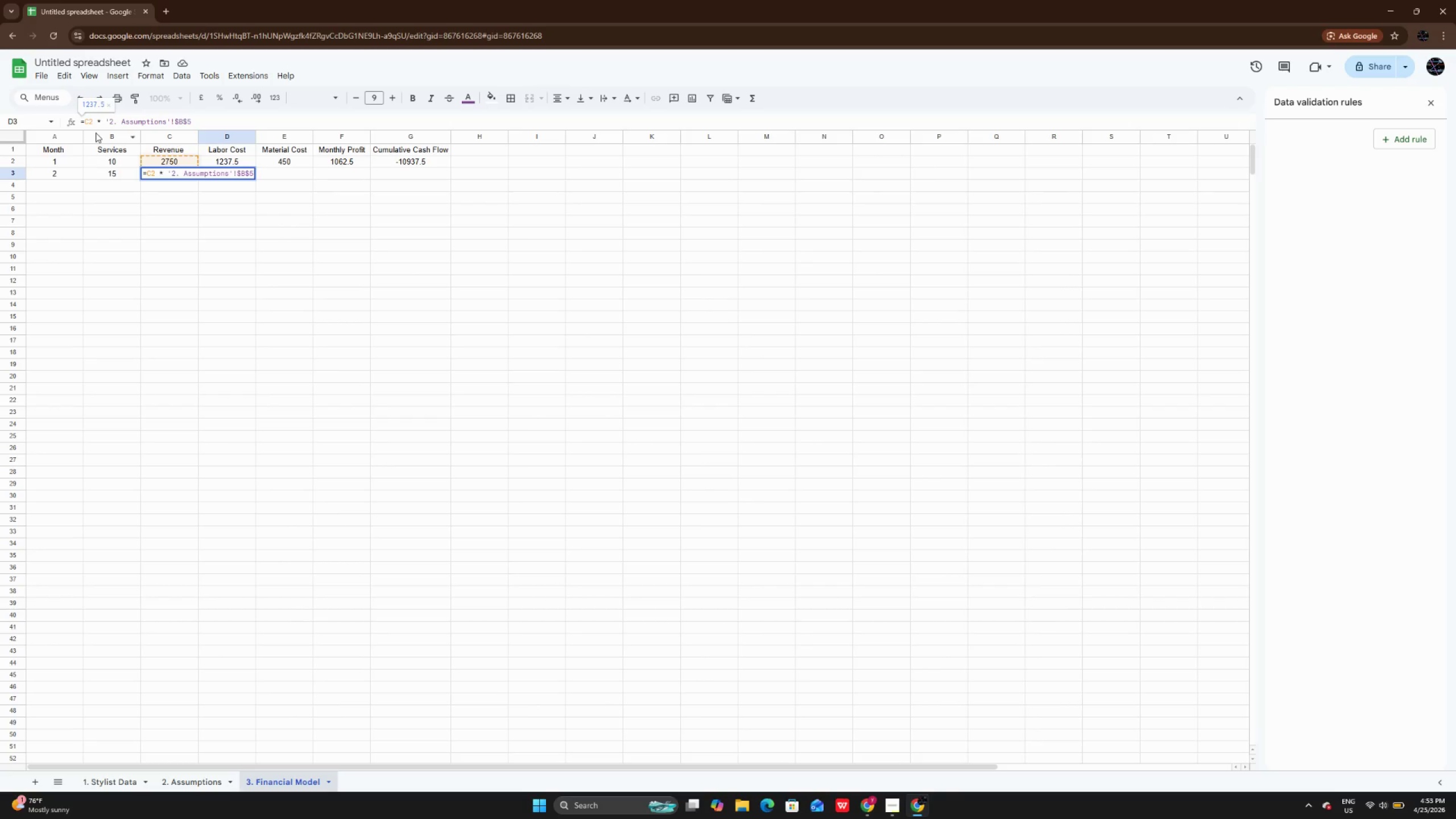 
key(Backspace)
 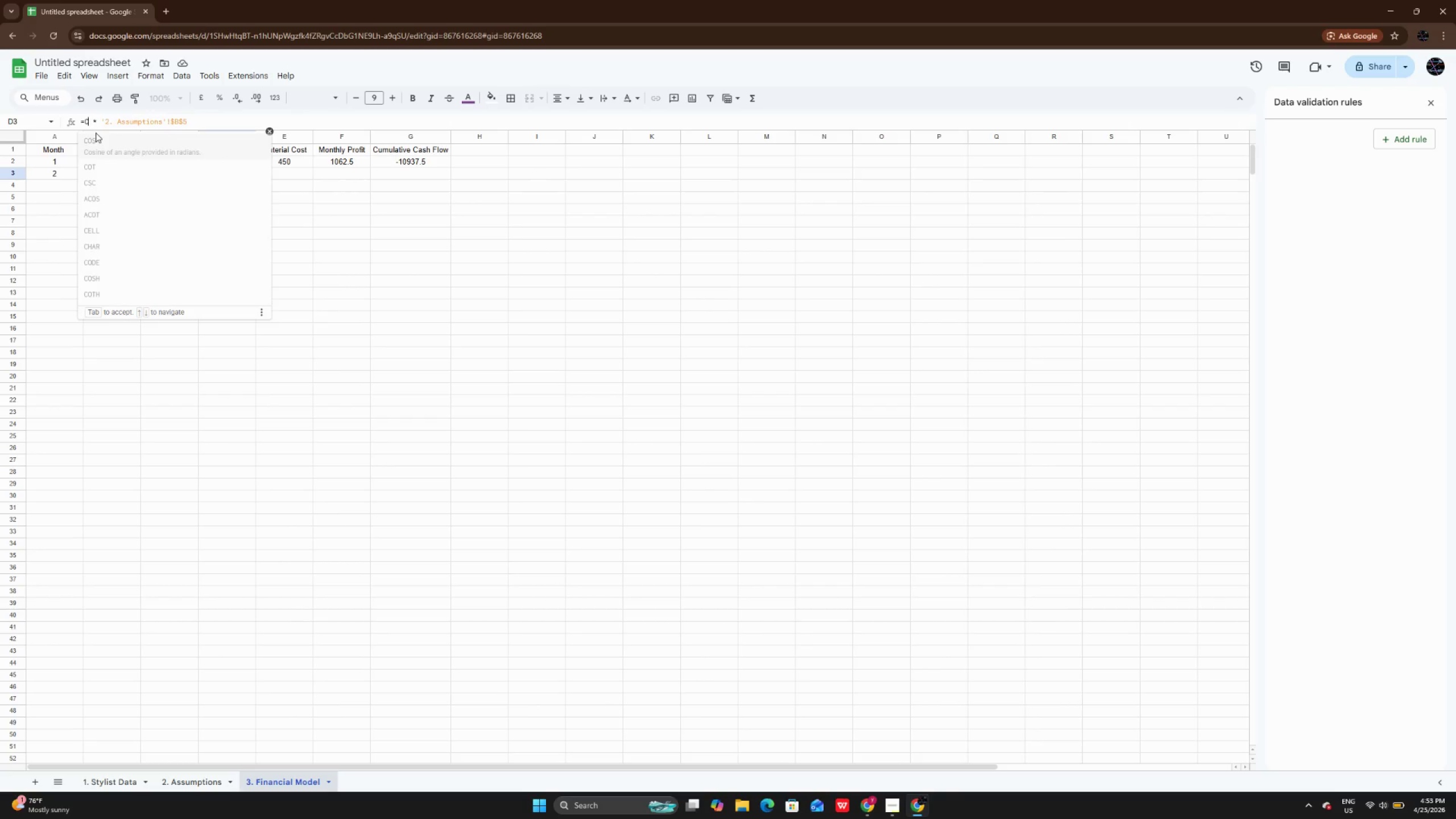 
key(3)
 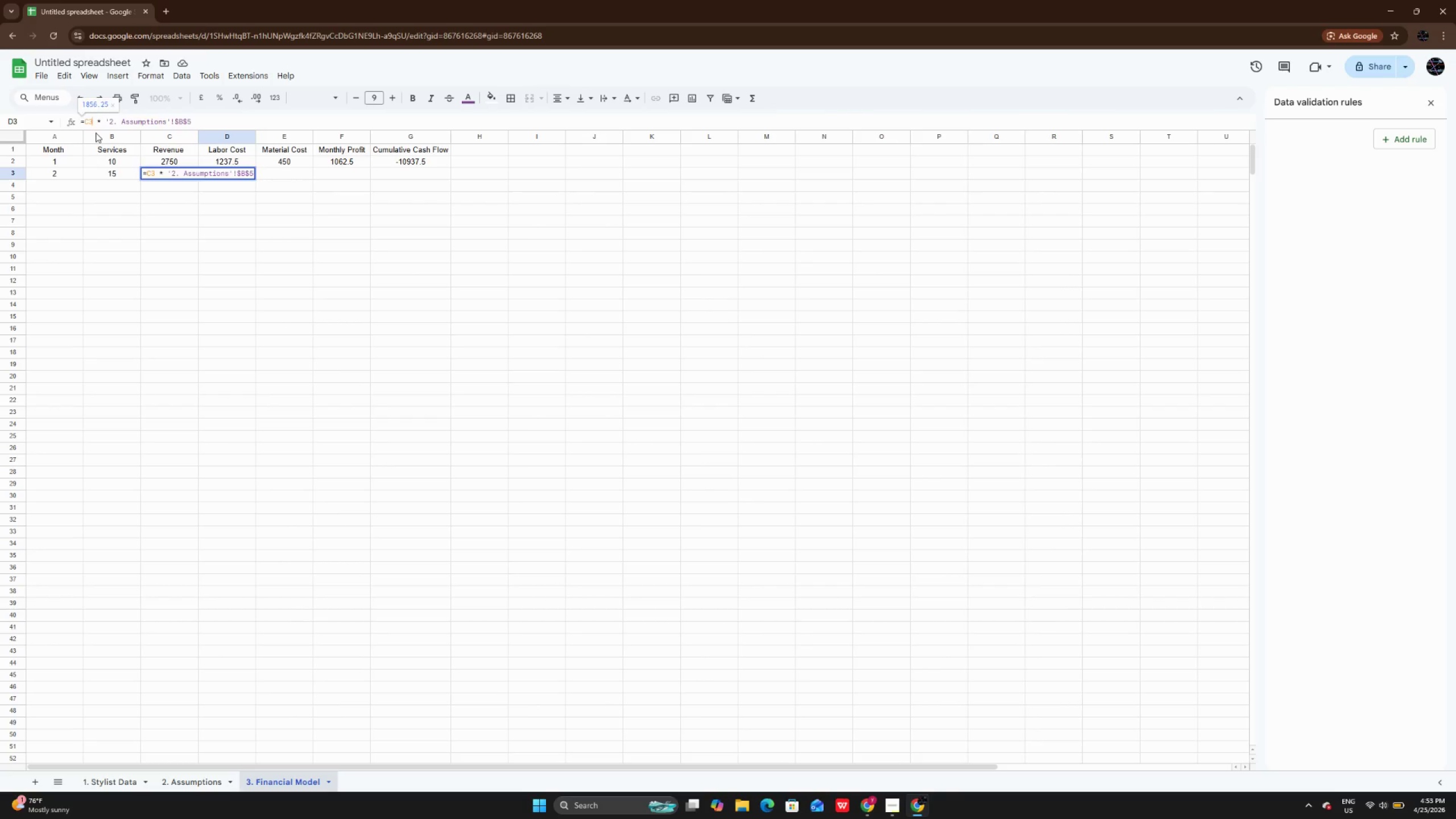 
key(Enter)
 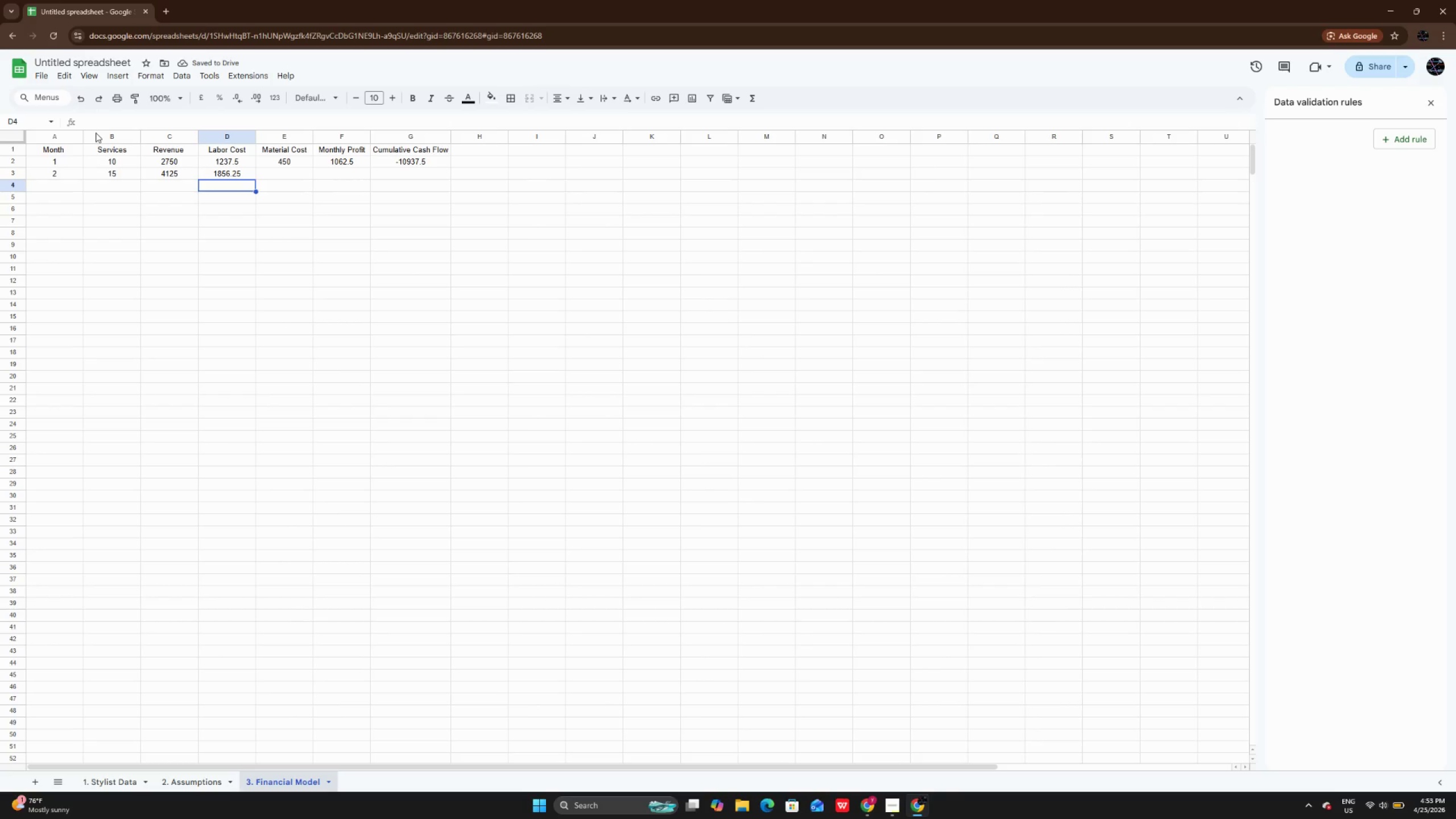 
wait(6.16)
 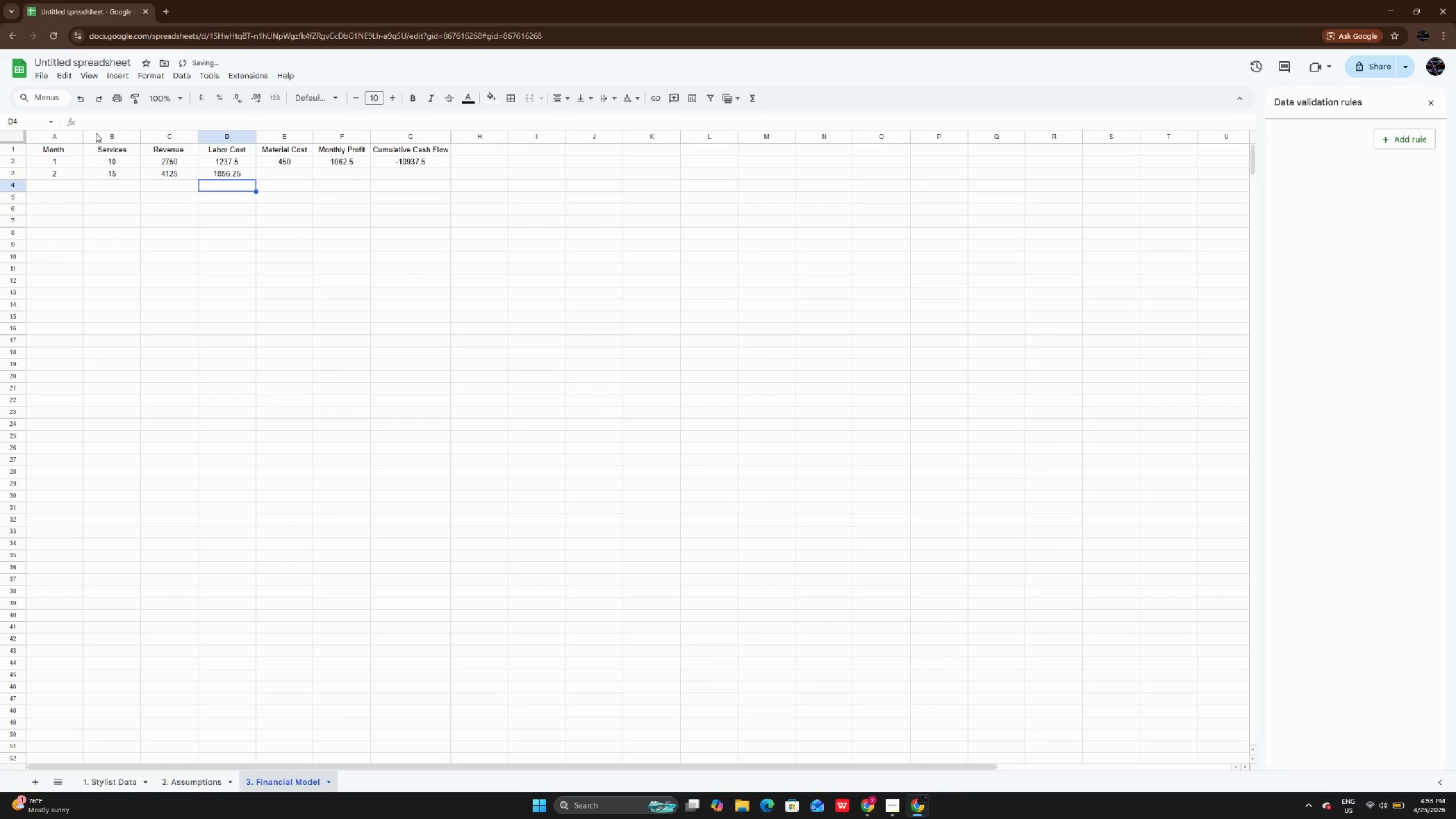 
left_click([295, 163])
 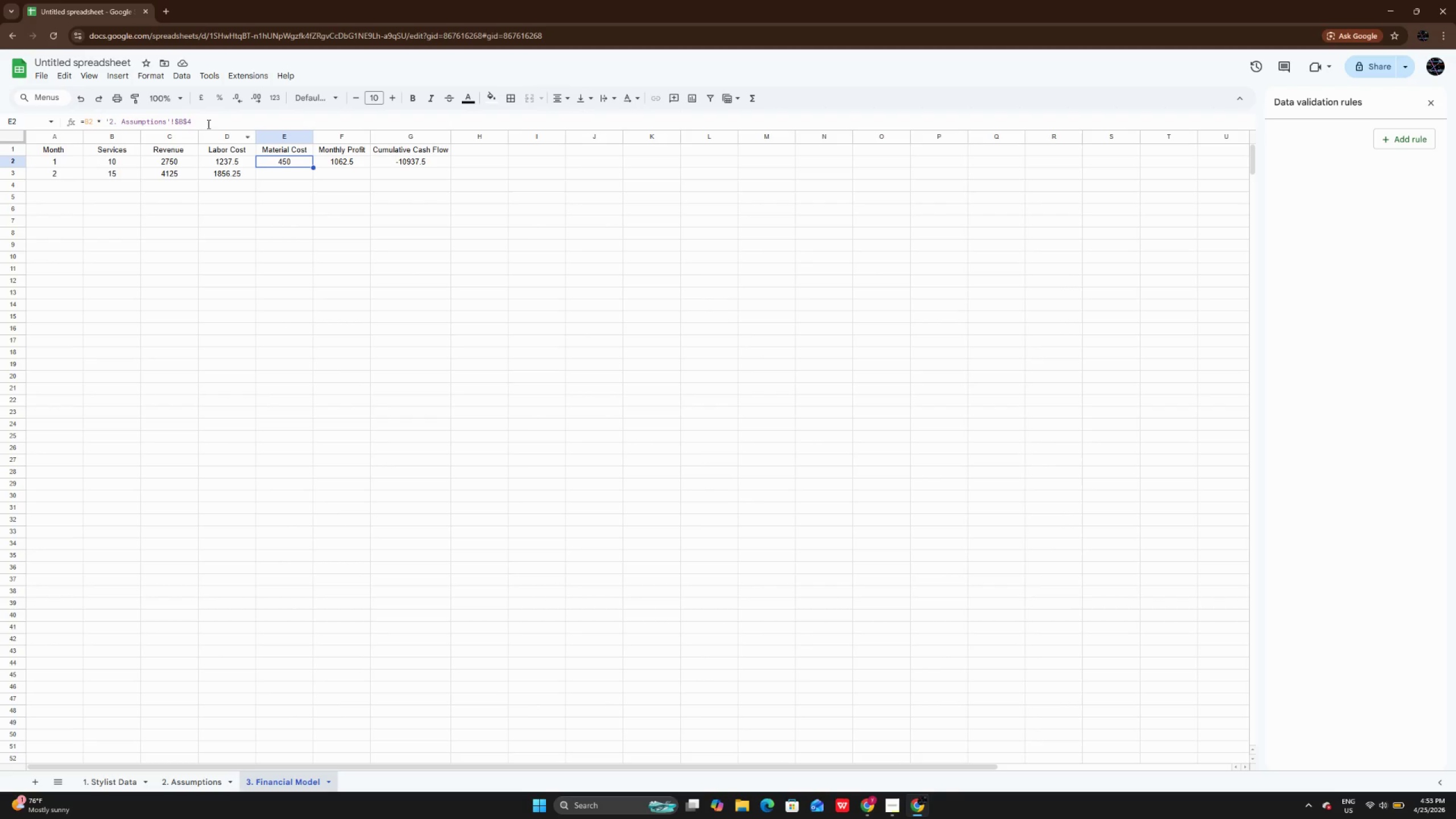 
left_click_drag(start_coordinate=[208, 124], to_coordinate=[55, 127])
 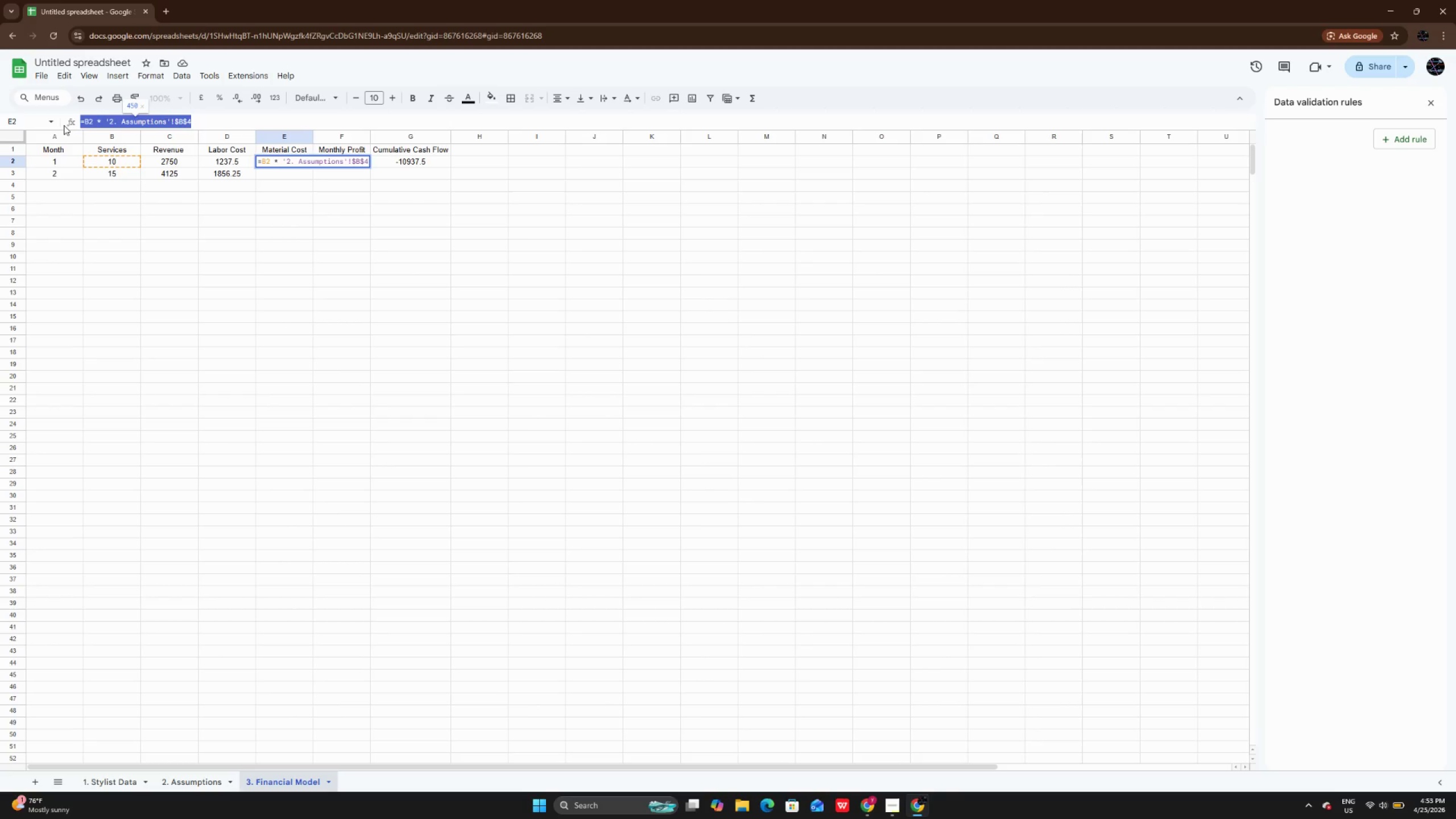 
key(Control+C)
 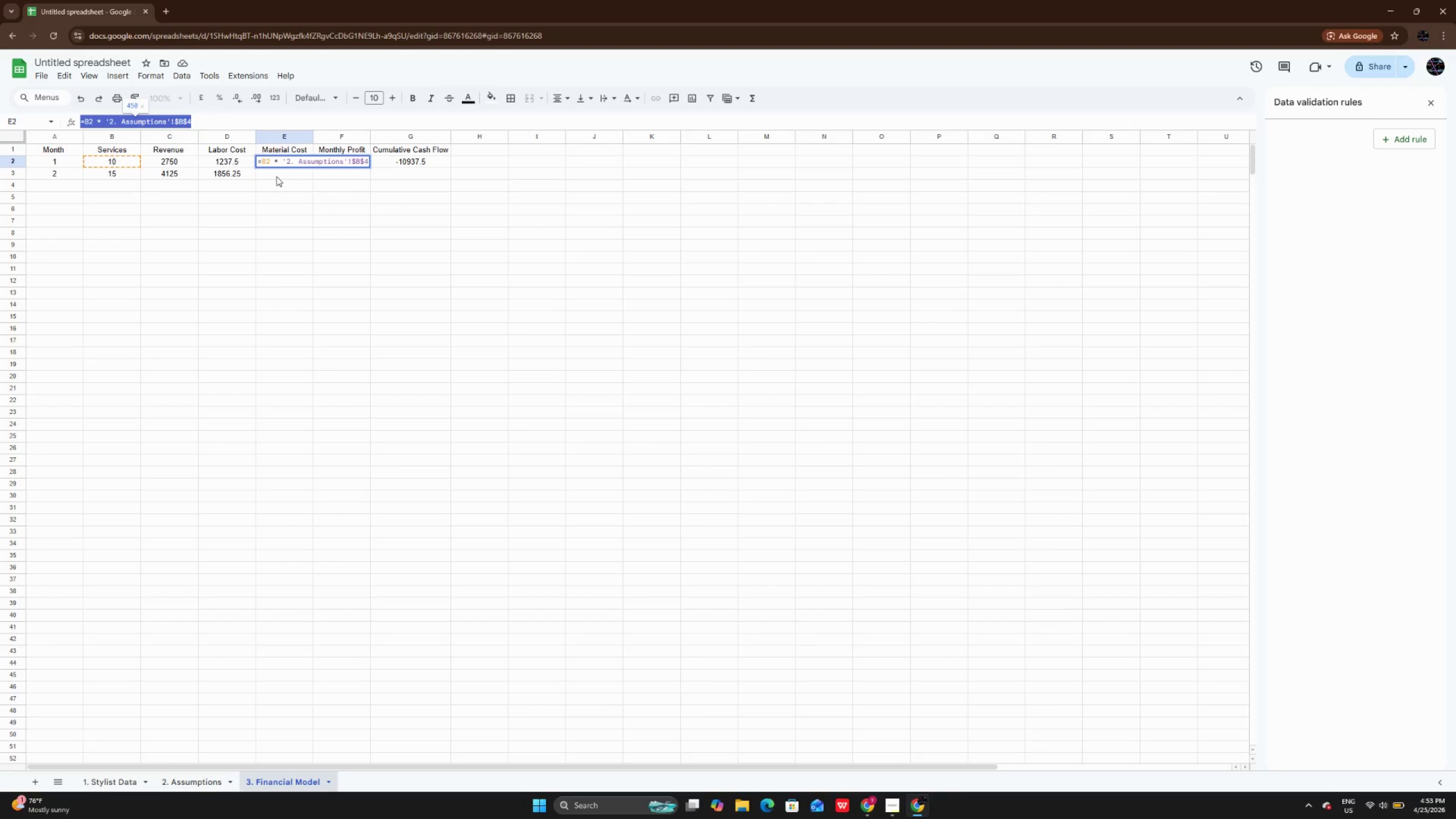 
double_click([276, 176])
 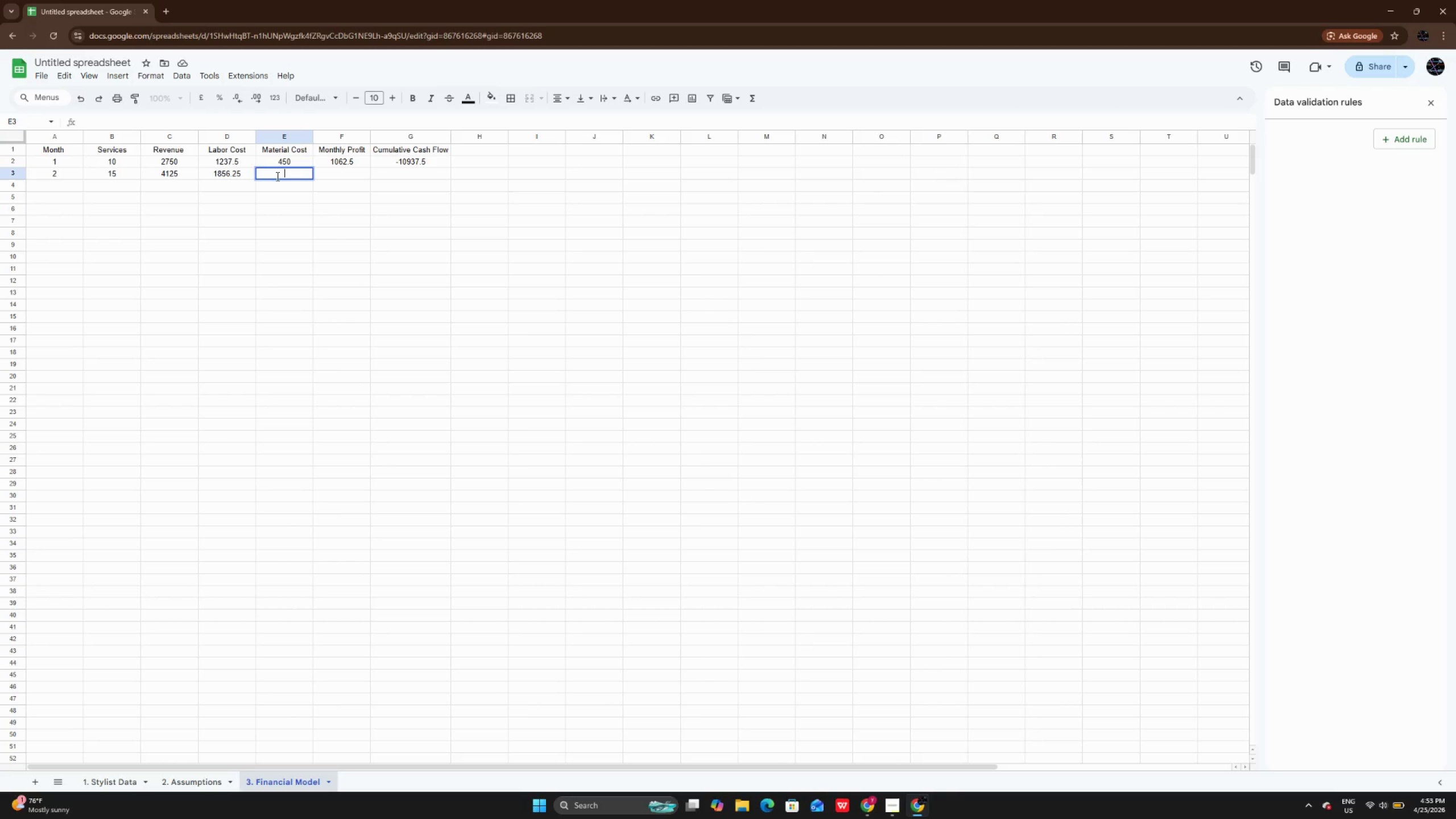 
key(Control+V)
 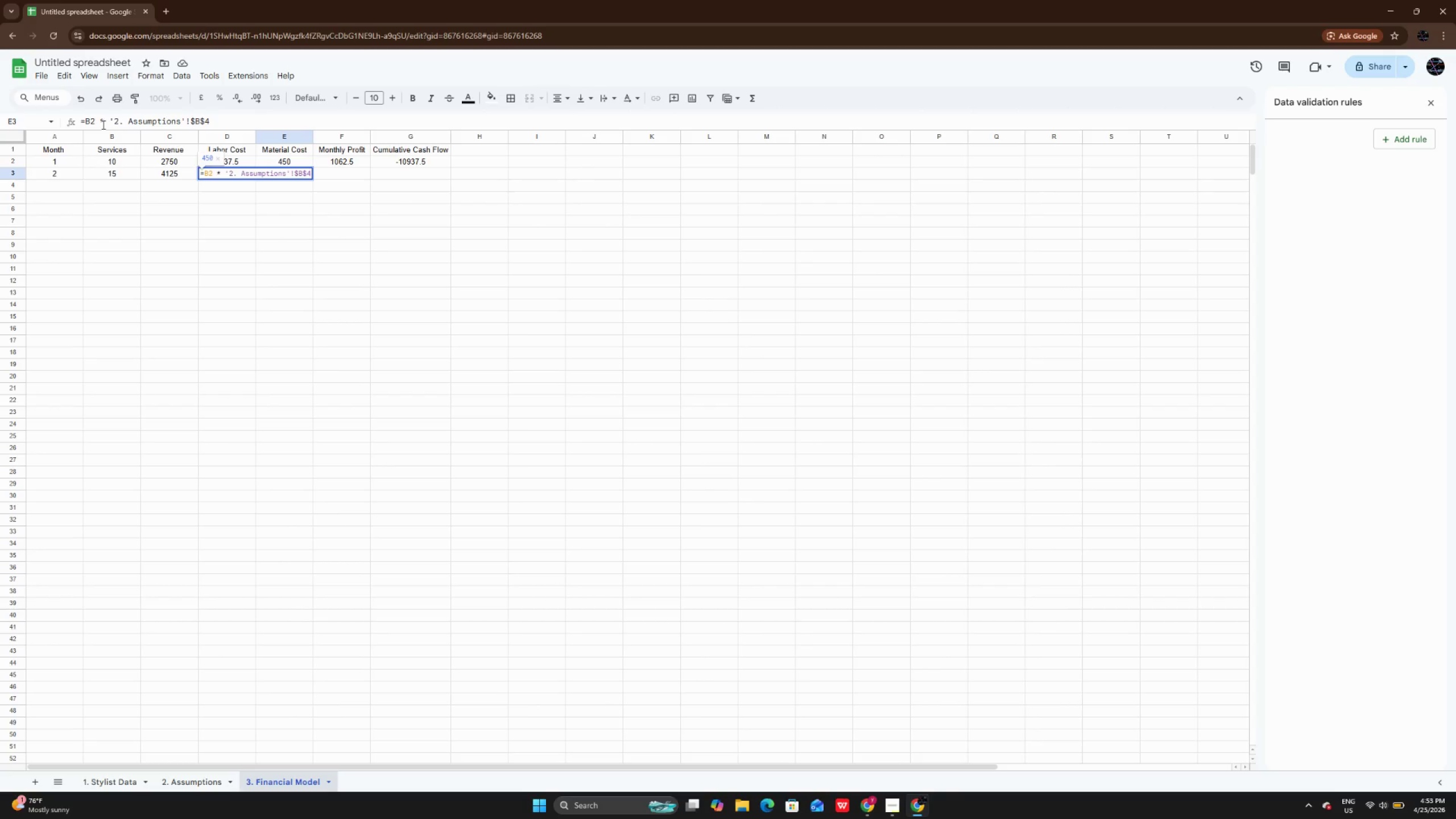 
left_click([333, 277])
 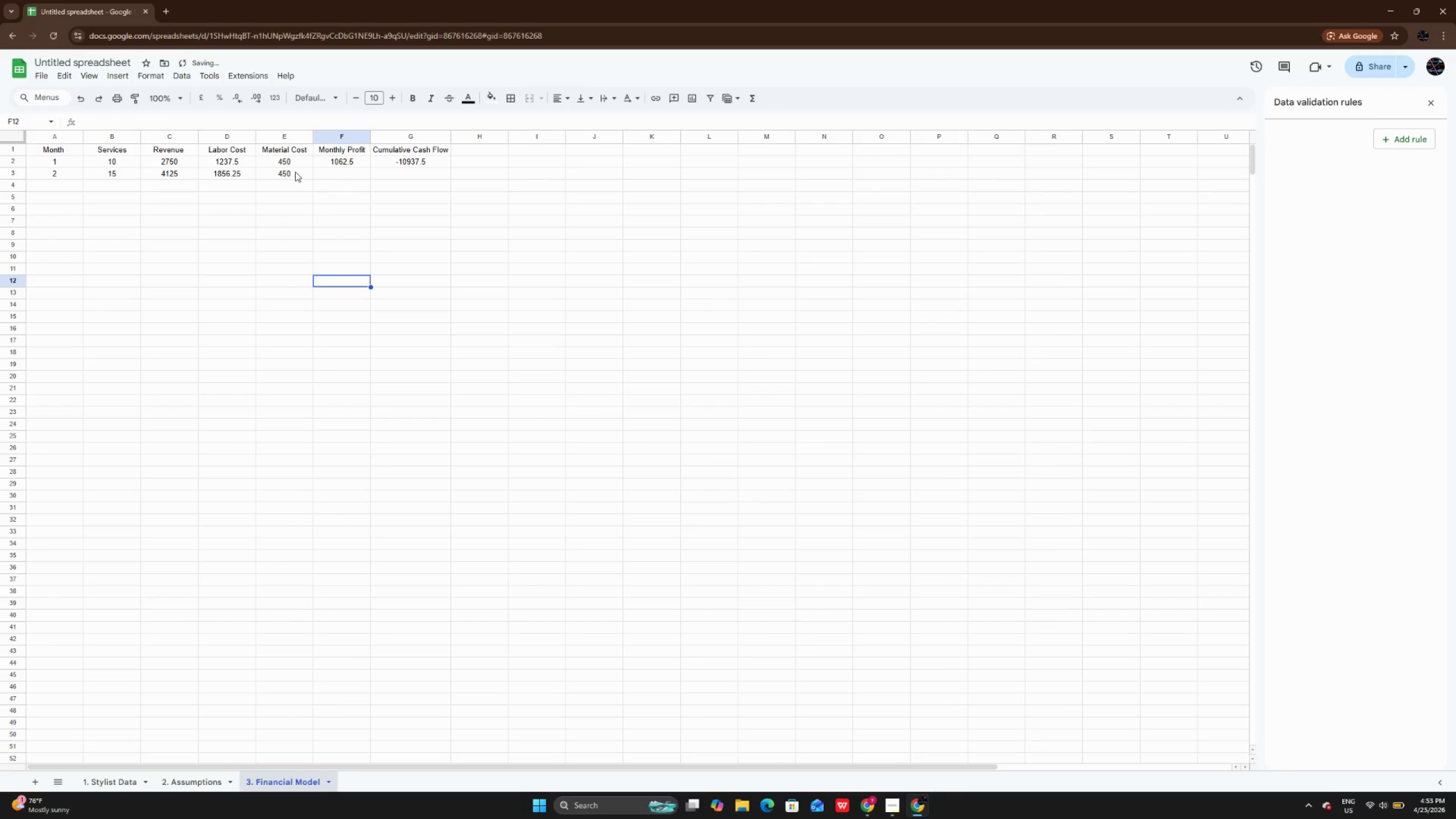 
left_click([295, 171])
 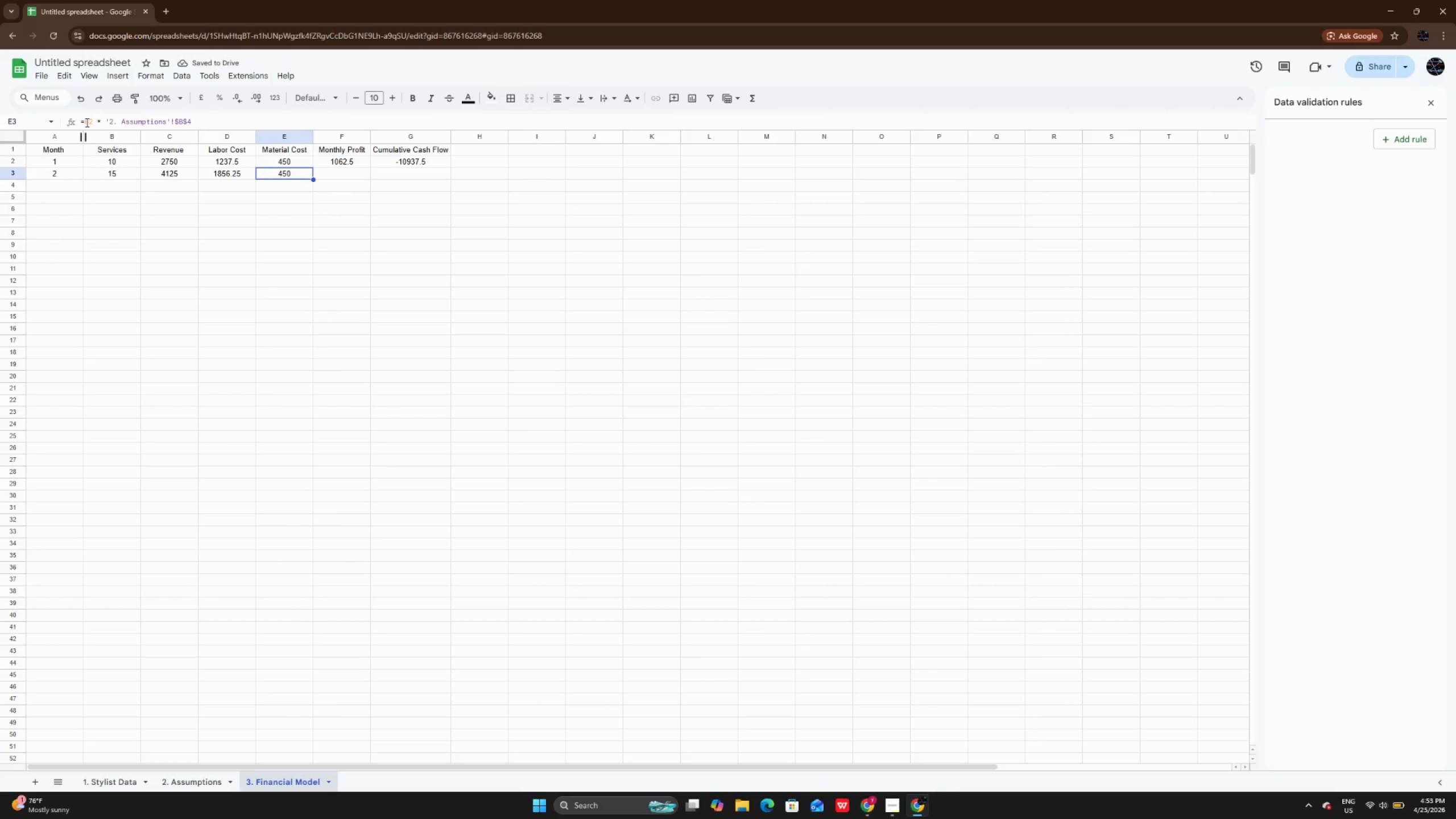 
left_click([92, 121])
 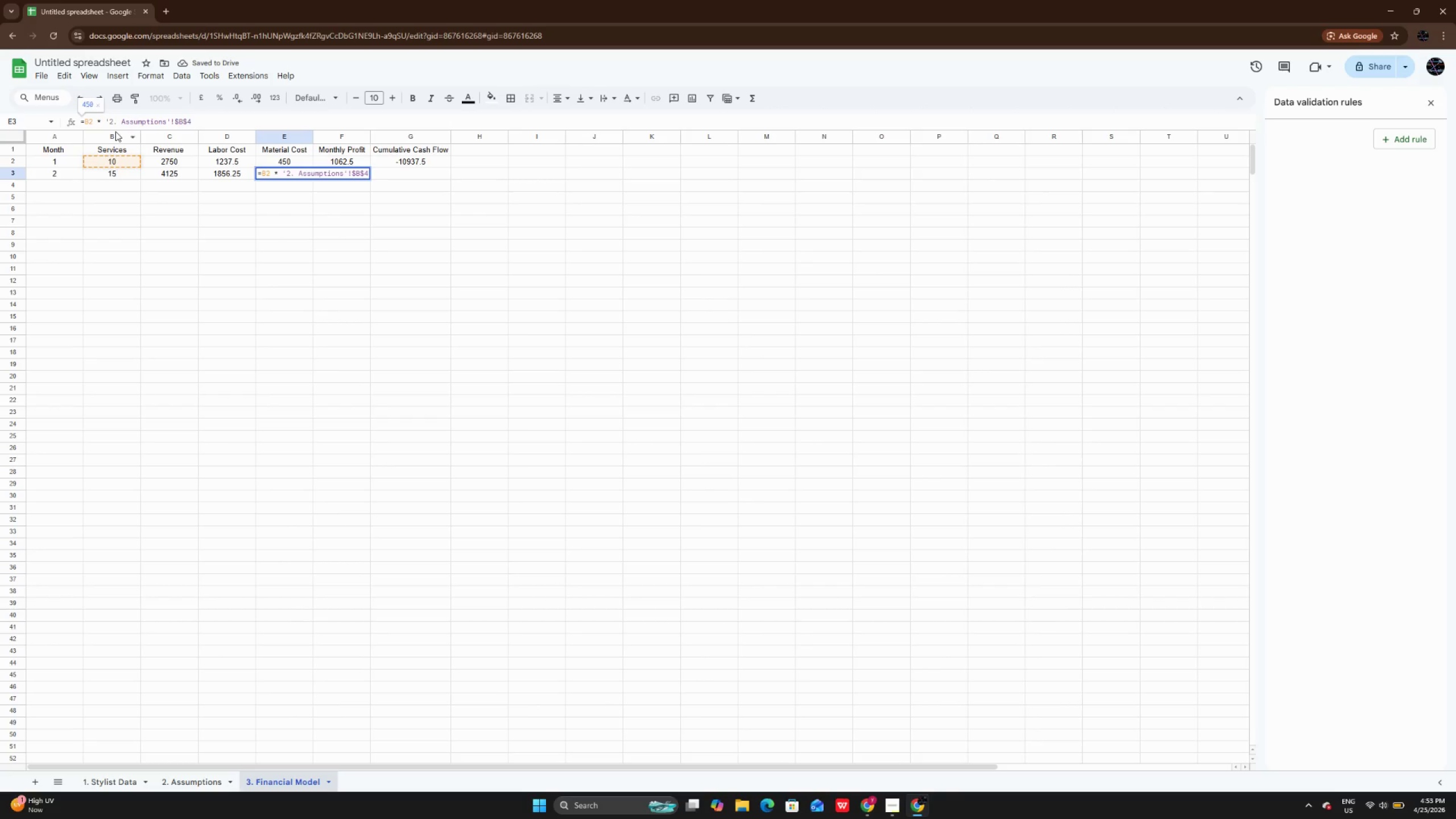 
key(Backspace)
 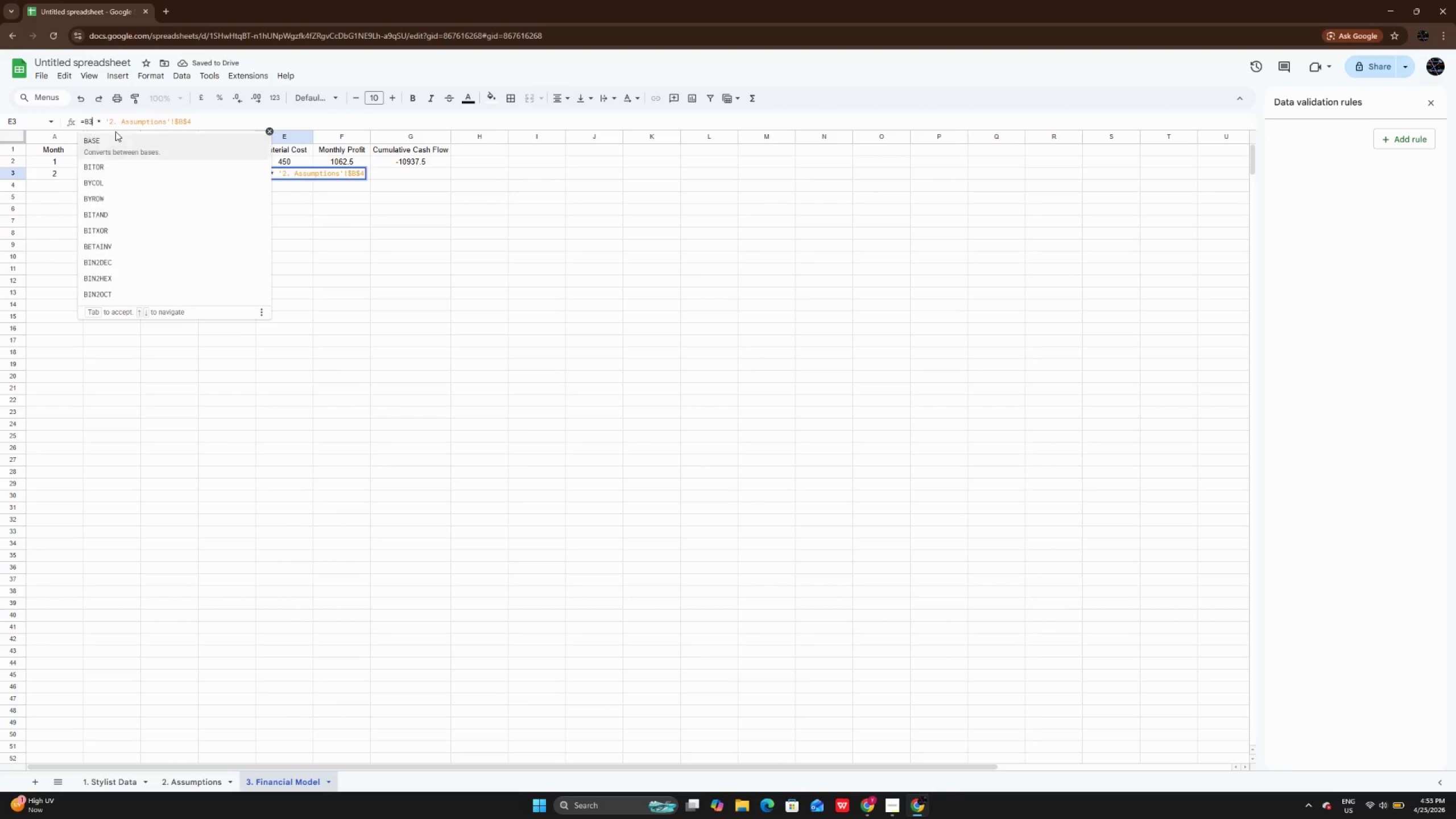 
key(3)
 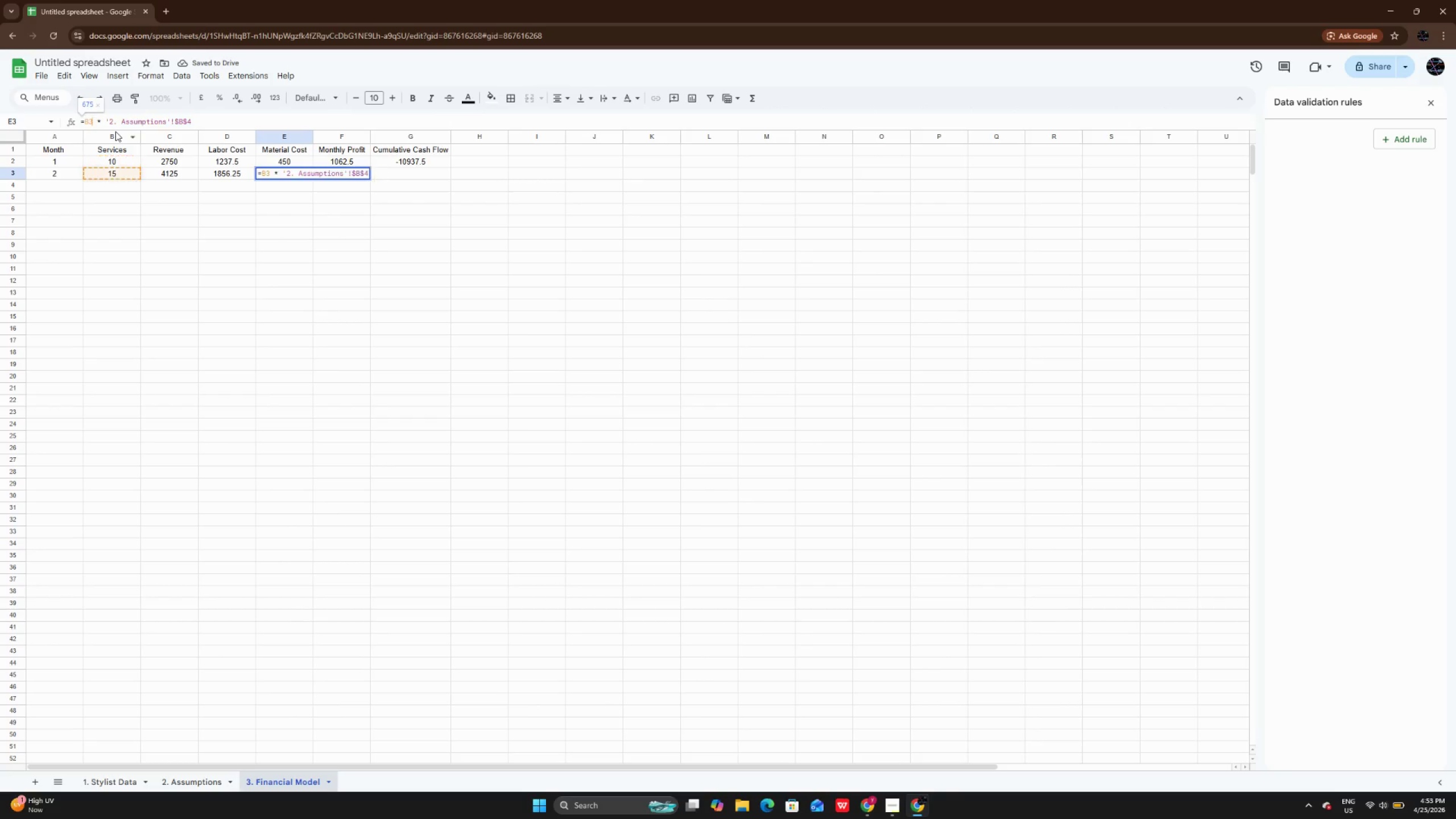 
key(Enter)
 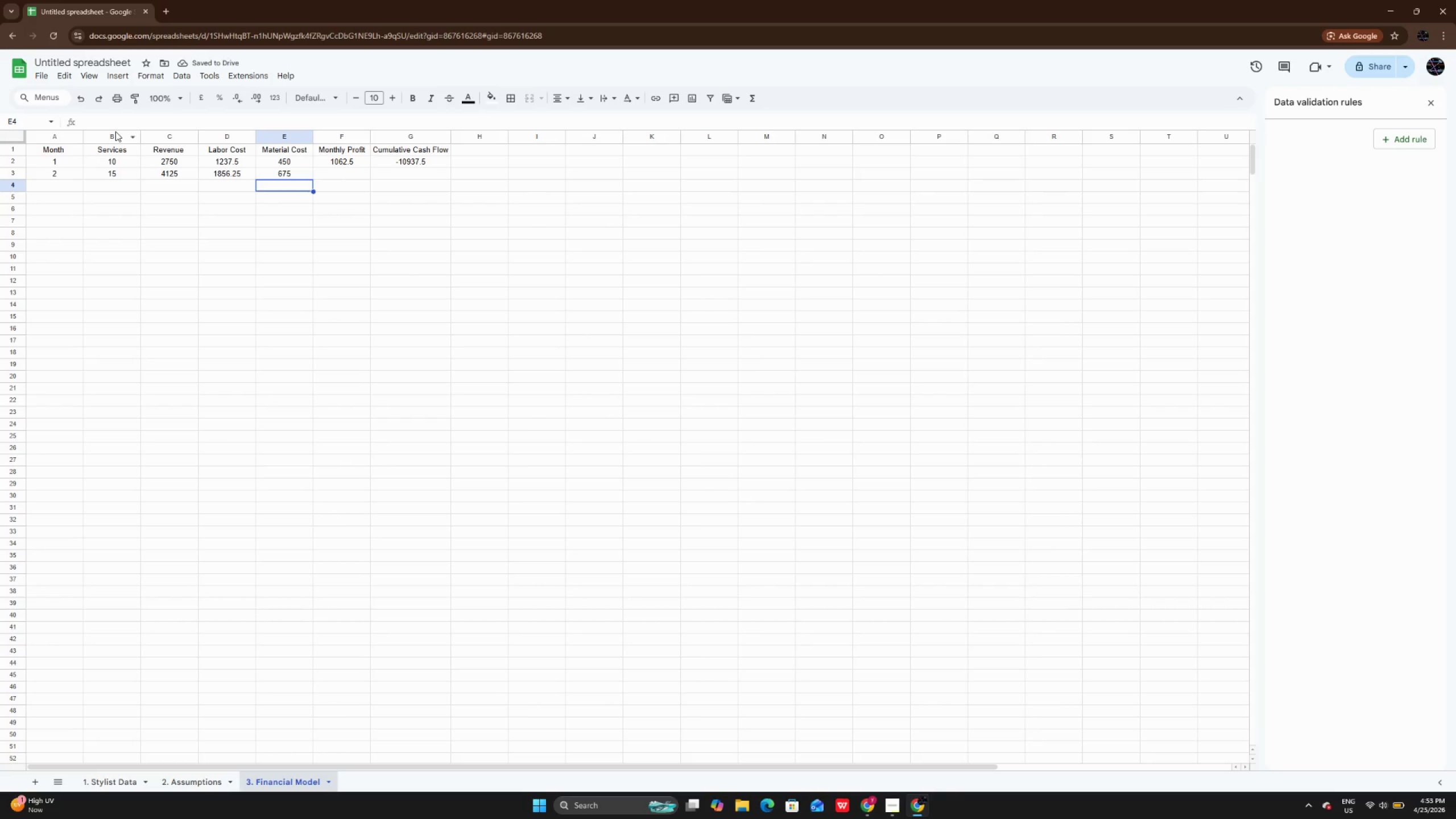 
wait(6.83)
 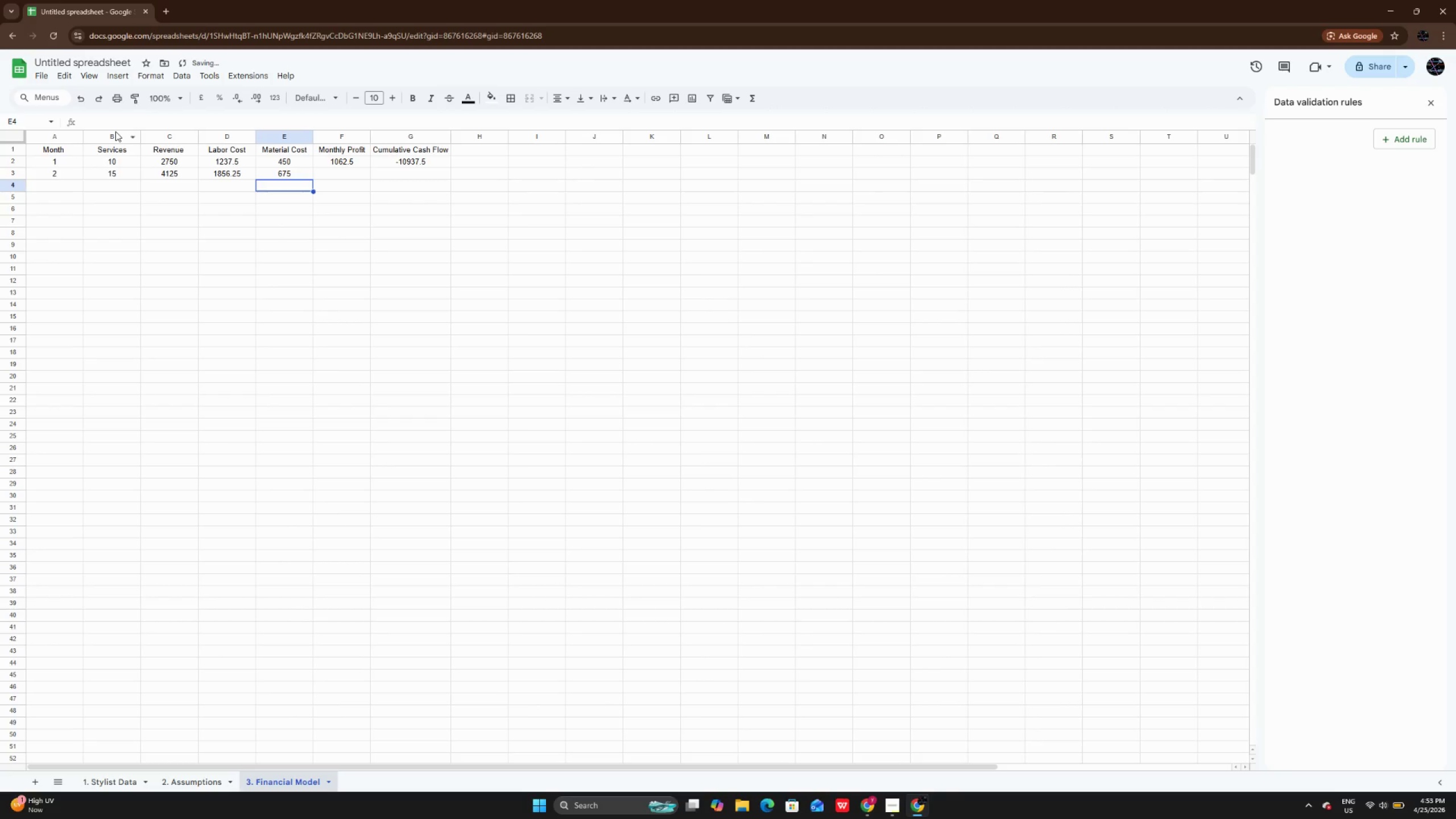 
key(ArrowUp)
 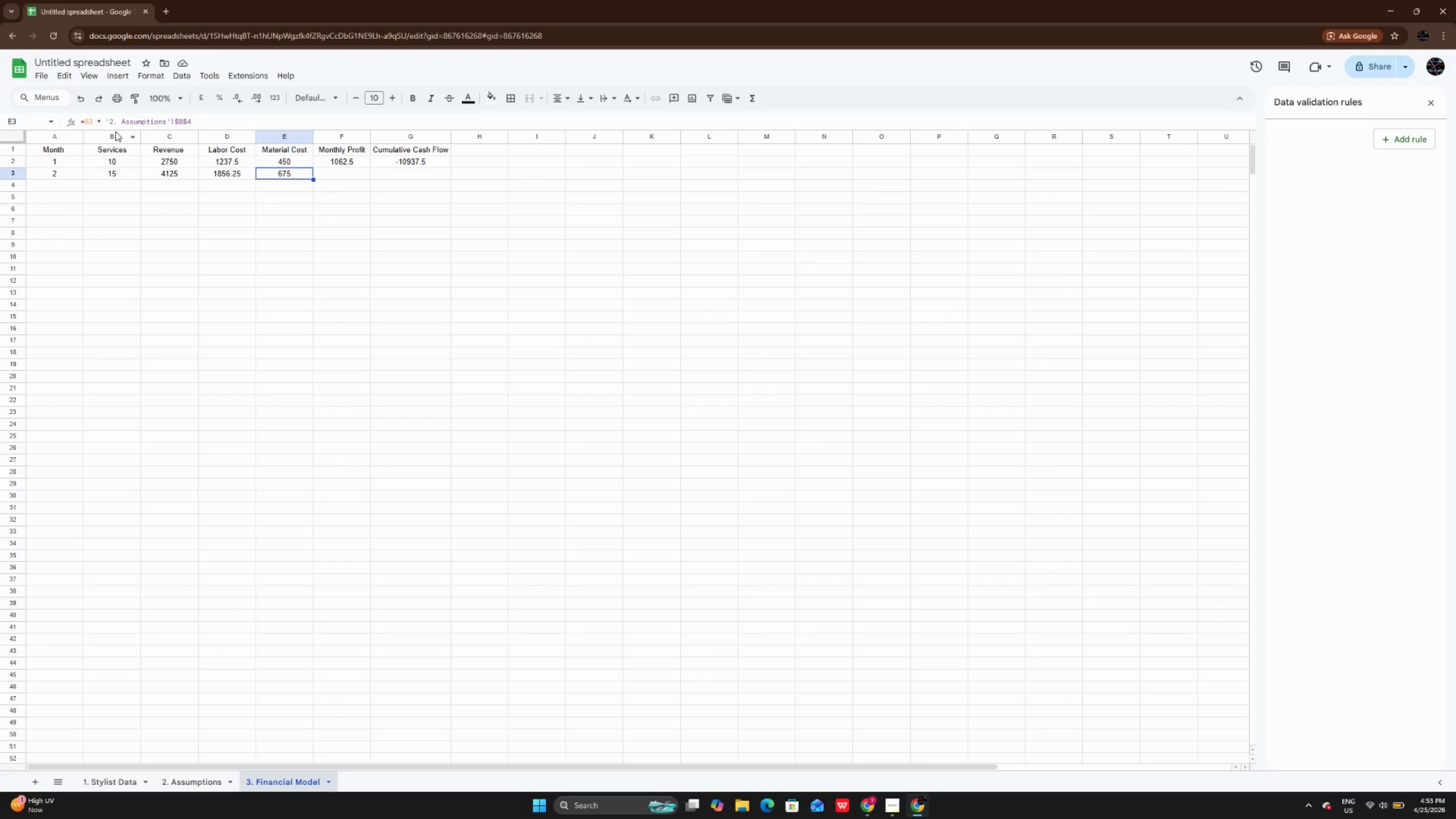 
key(ArrowRight)
 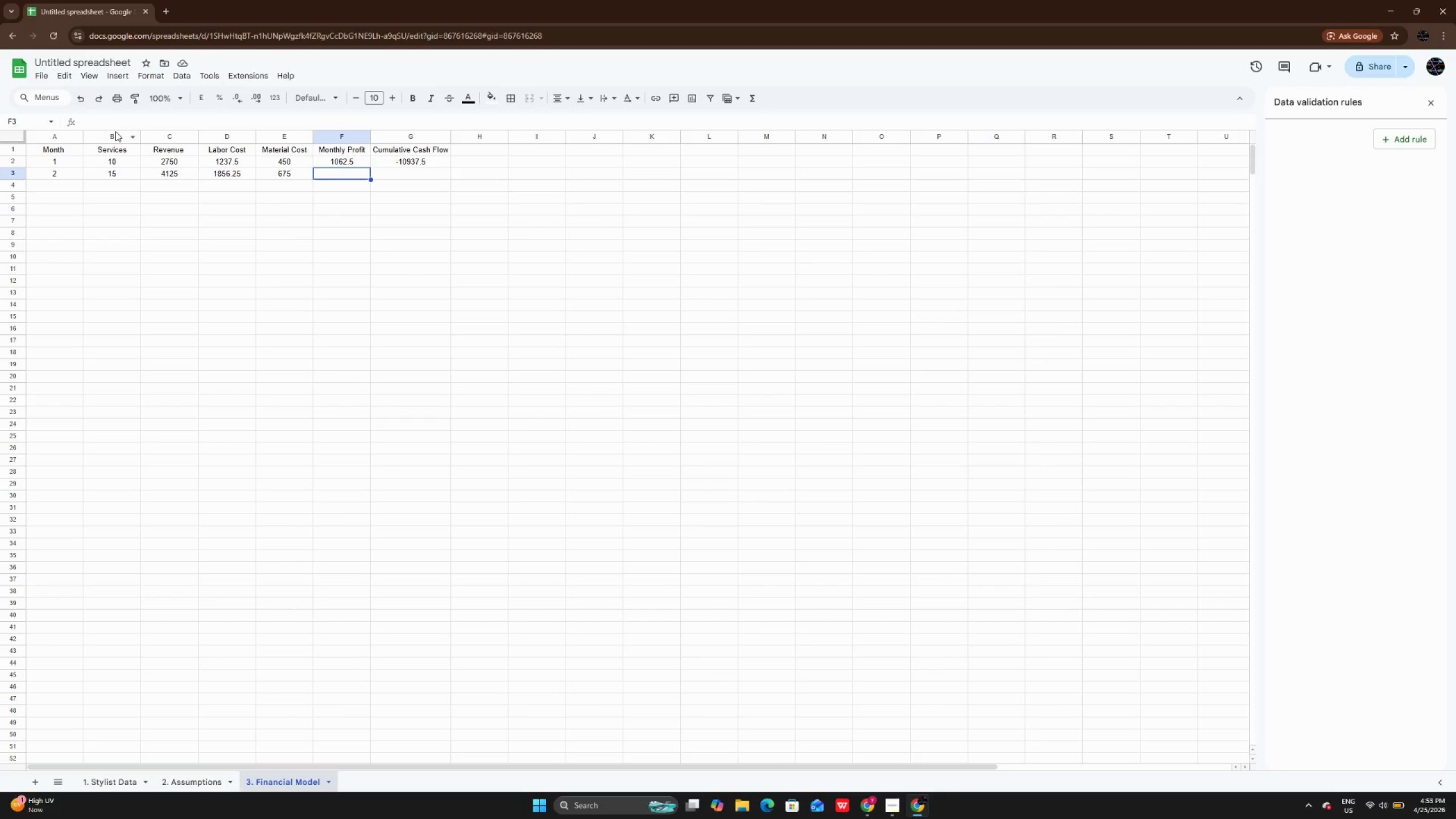 
type(=c3-)
key(Backspace)
key(Backspace)
key(Backspace)
type(C3 -)
 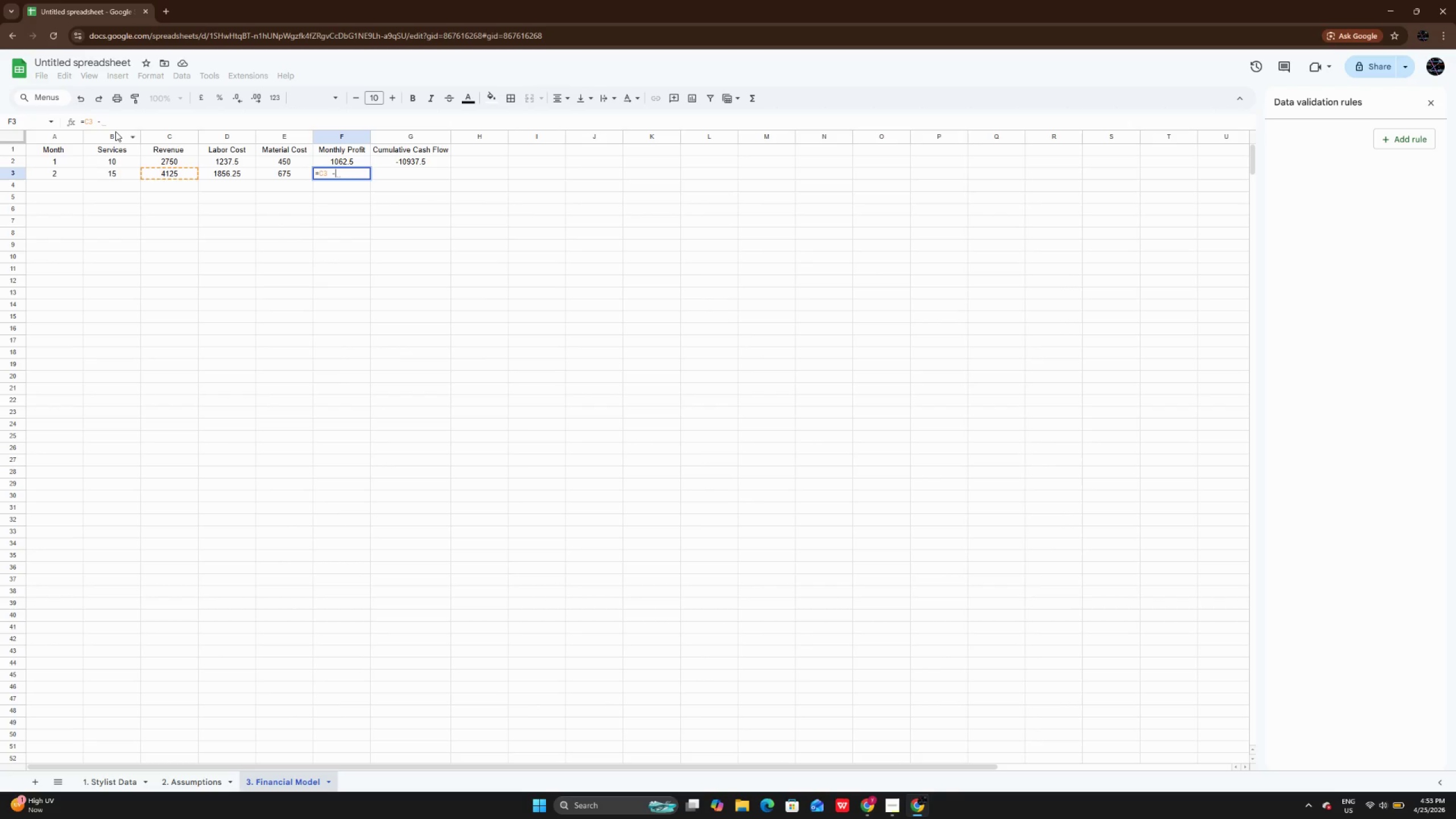 
type( D3-)
key(Backspace)
type( - E3)
 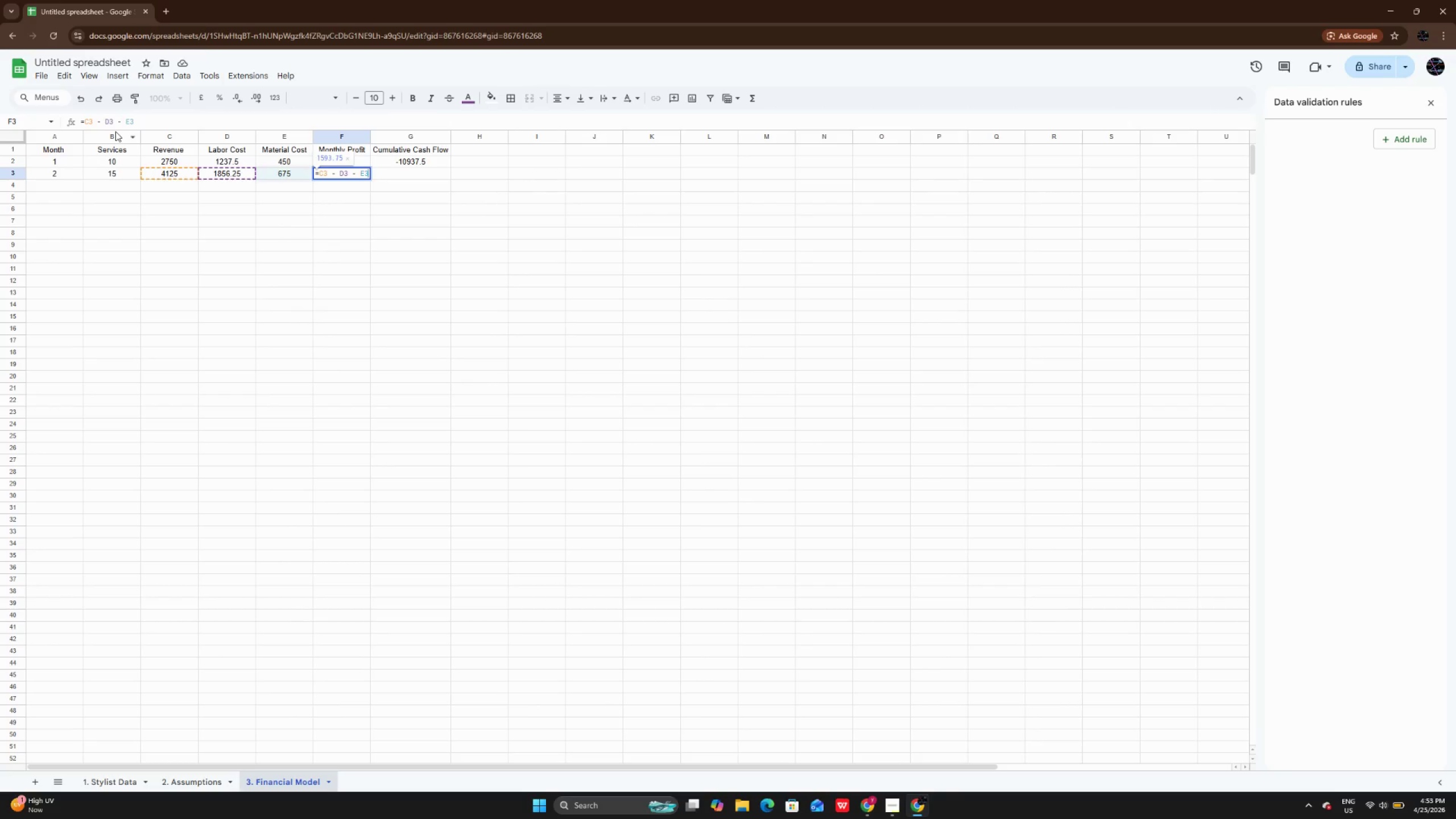 
key(Enter)
 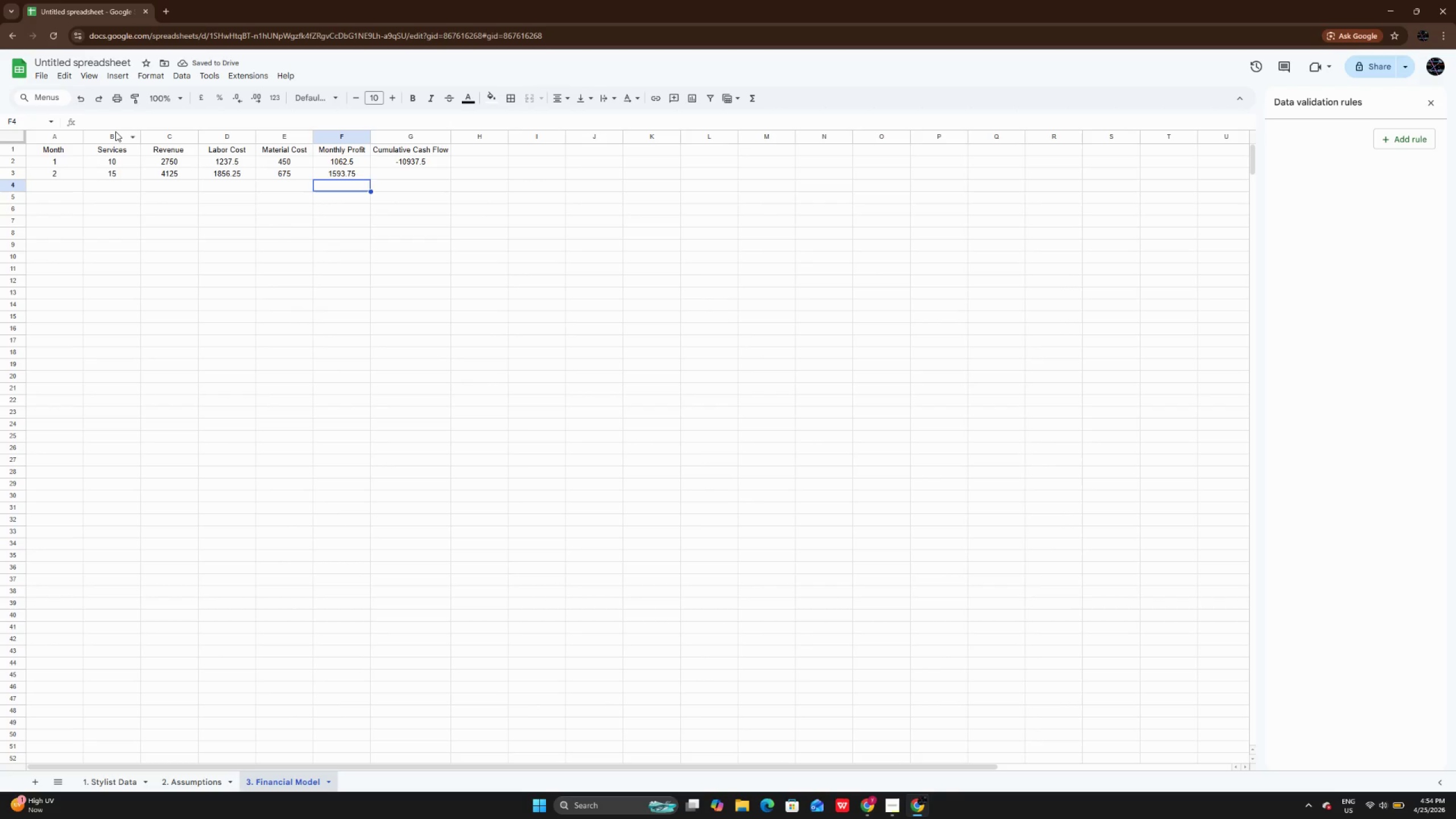 
wait(5.67)
 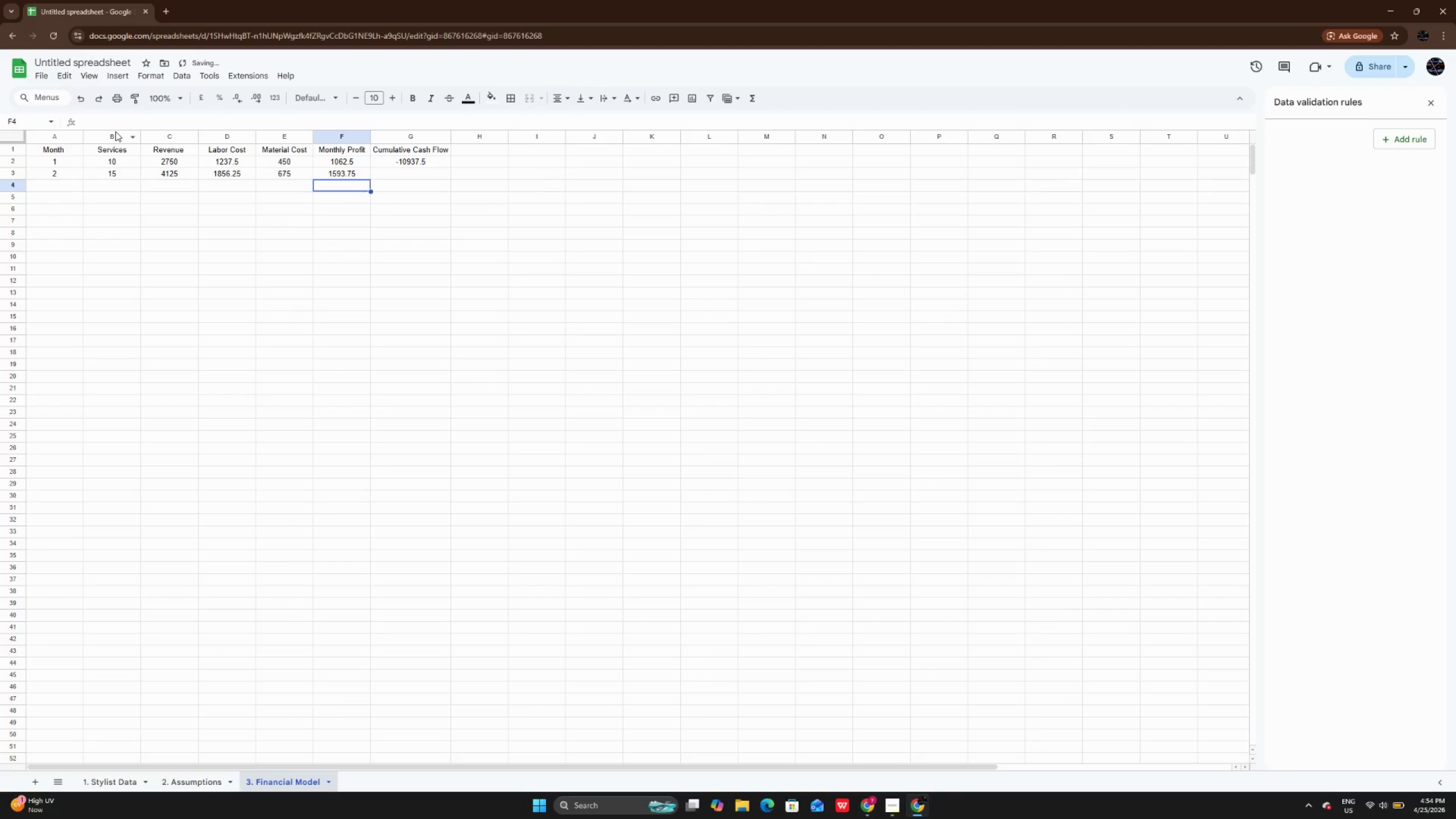 
key(ArrowUp)
 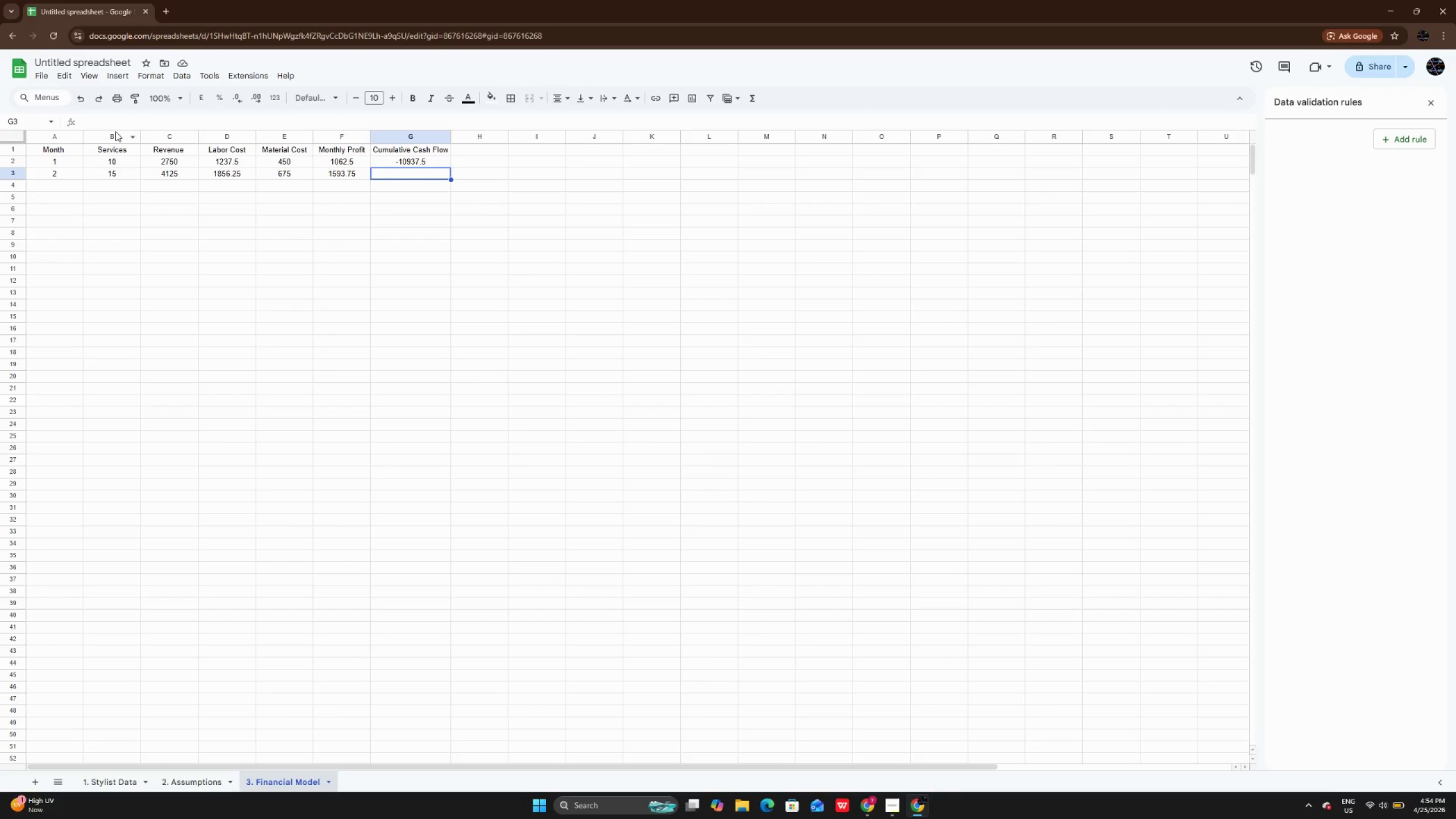 
key(ArrowRight)
 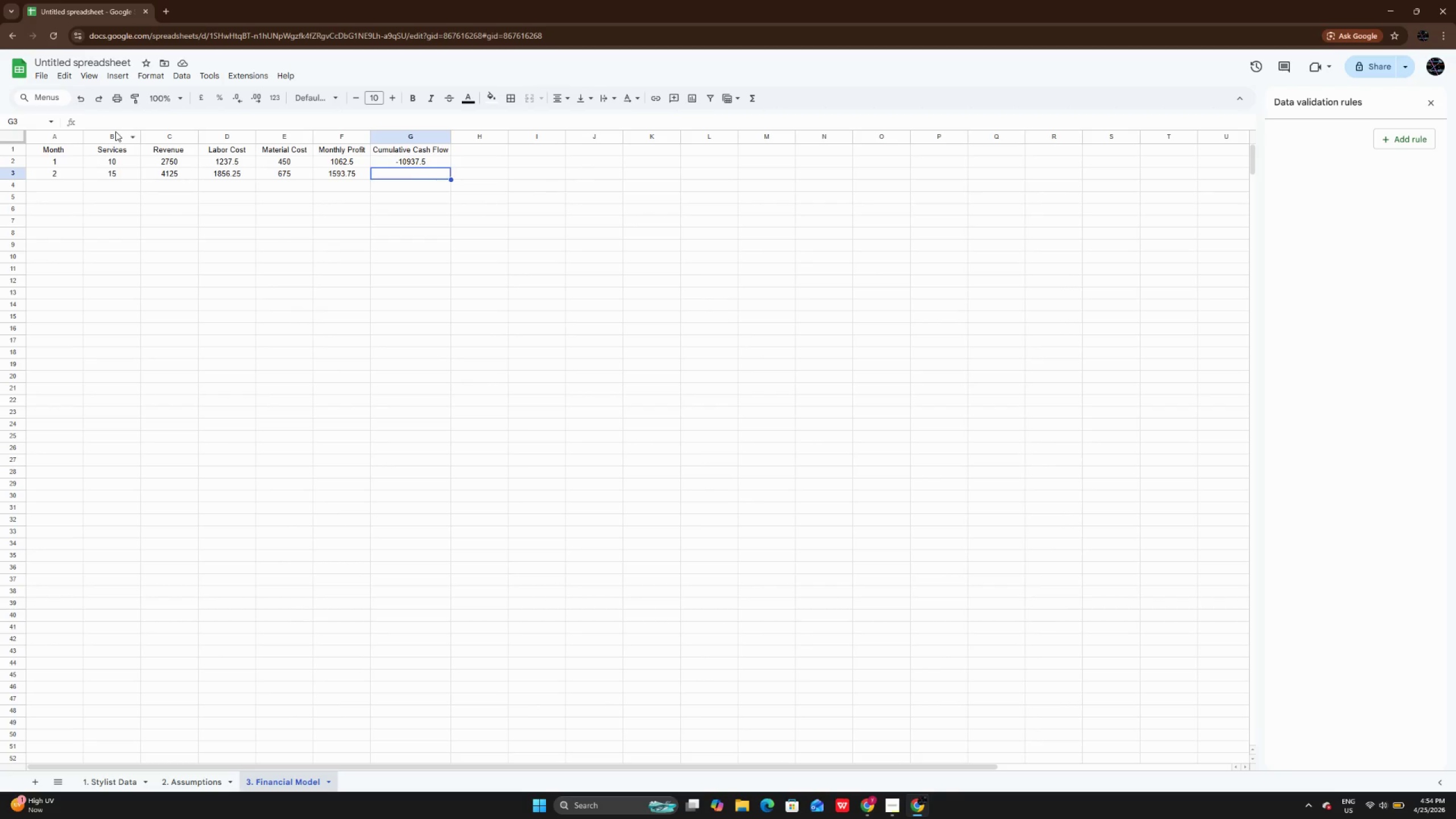 
type(= g2)
key(Backspace)
key(Backspace)
key(Backspace)
type(G2)
 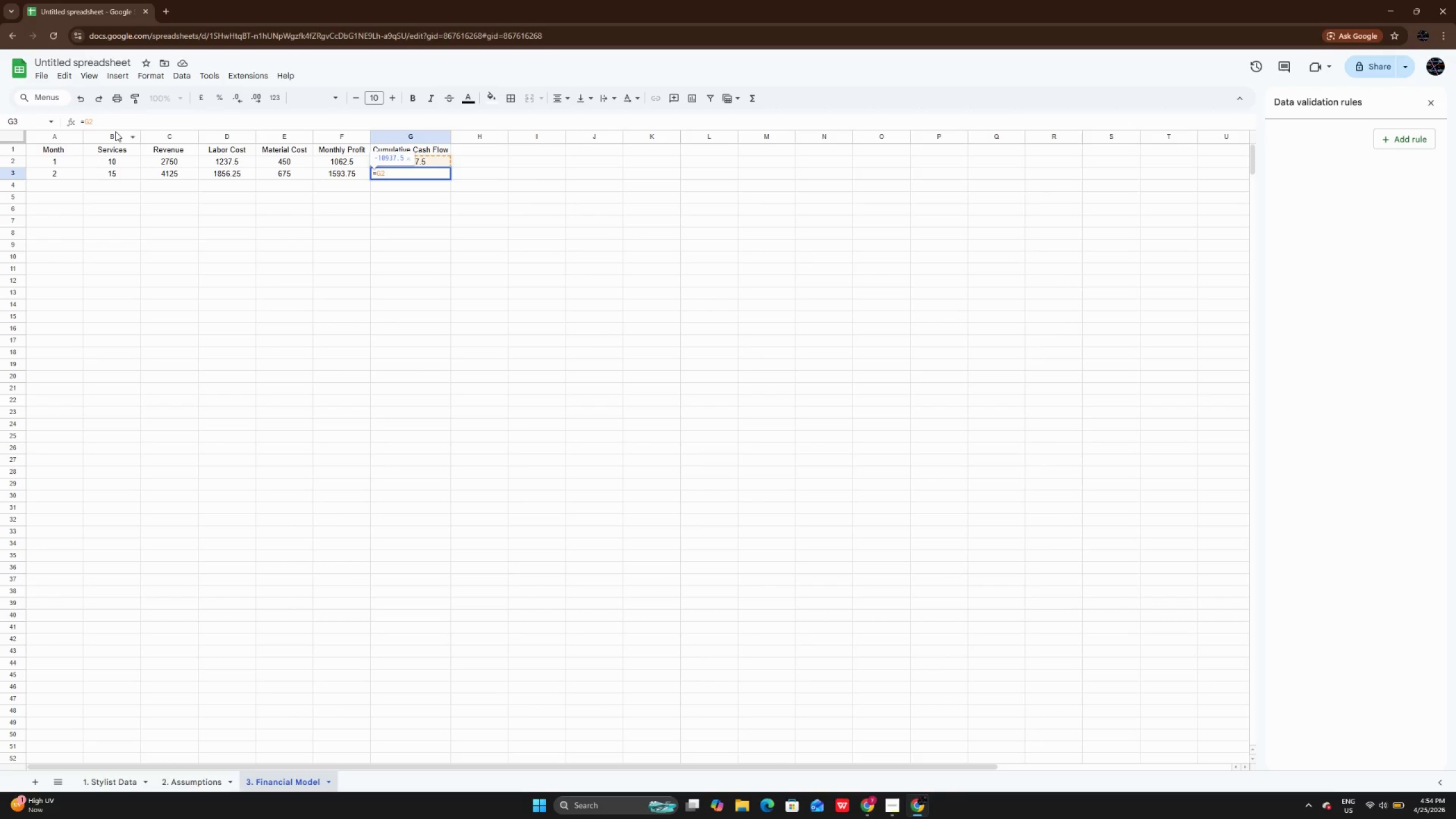 
key(Space)
 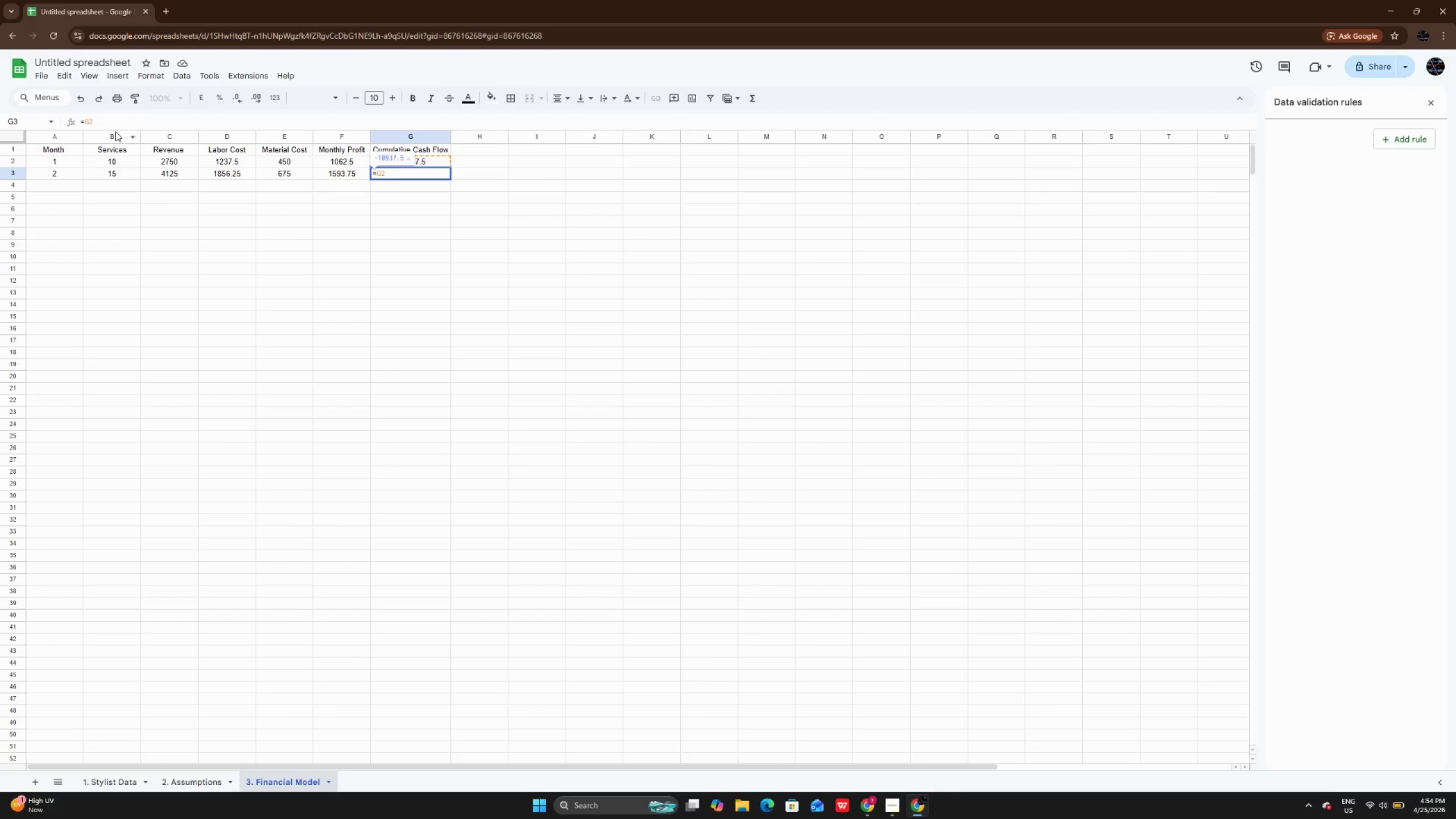 
key(Shift+ShiftRight)
 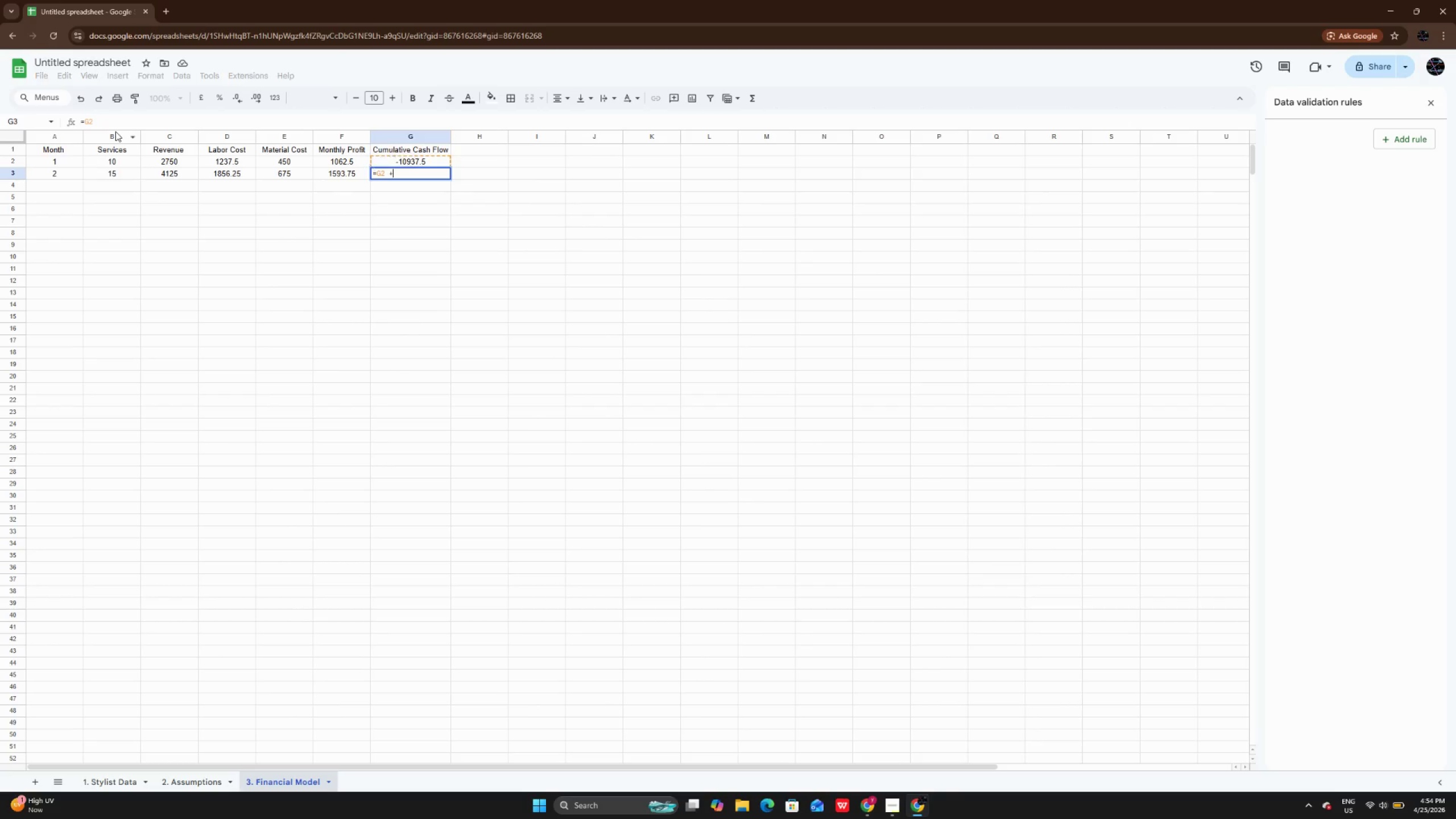 
key(Shift+Equal)
 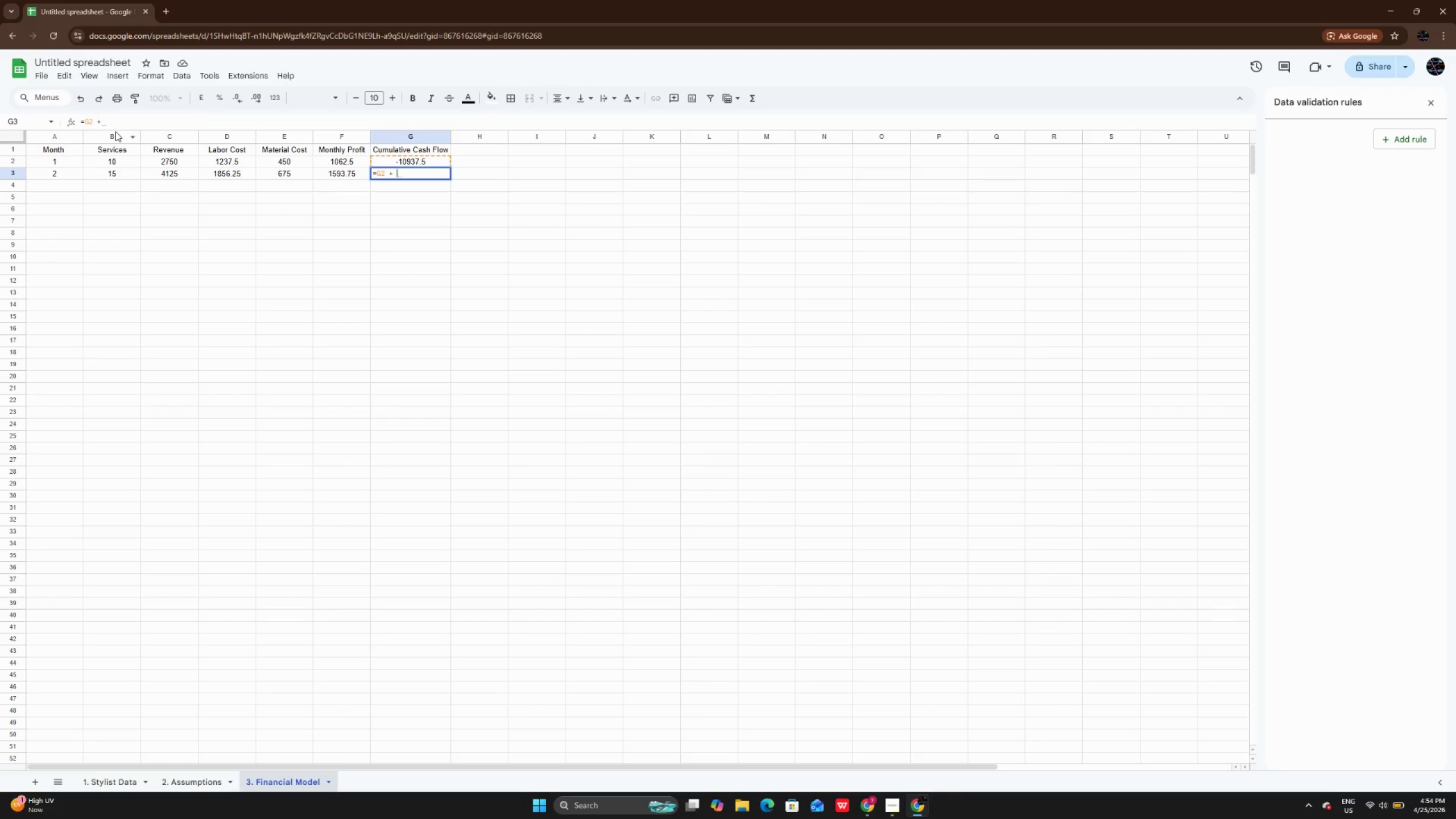 
key(Space)
 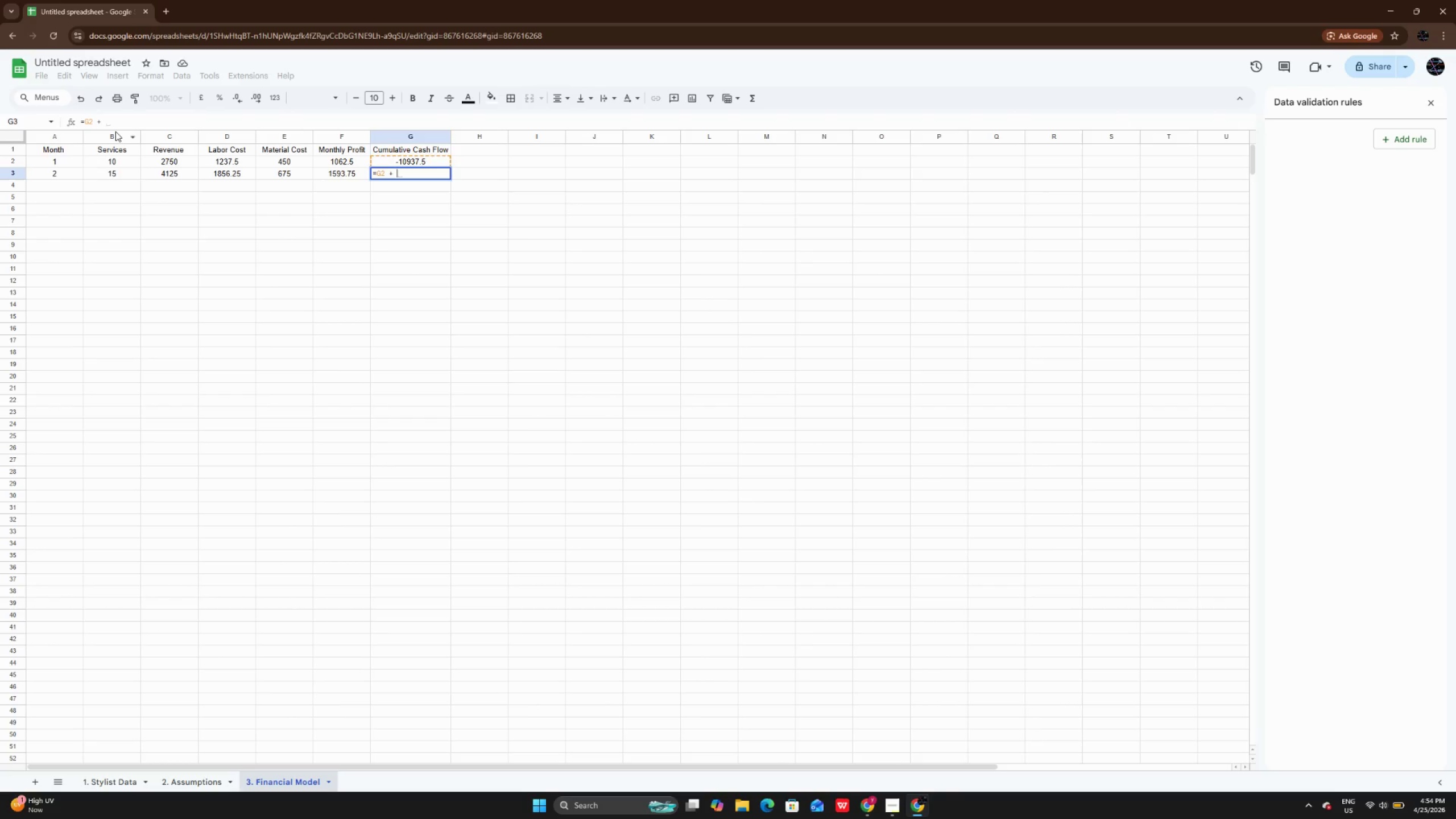 
type(f)
key(Backspace)
type(F3)
 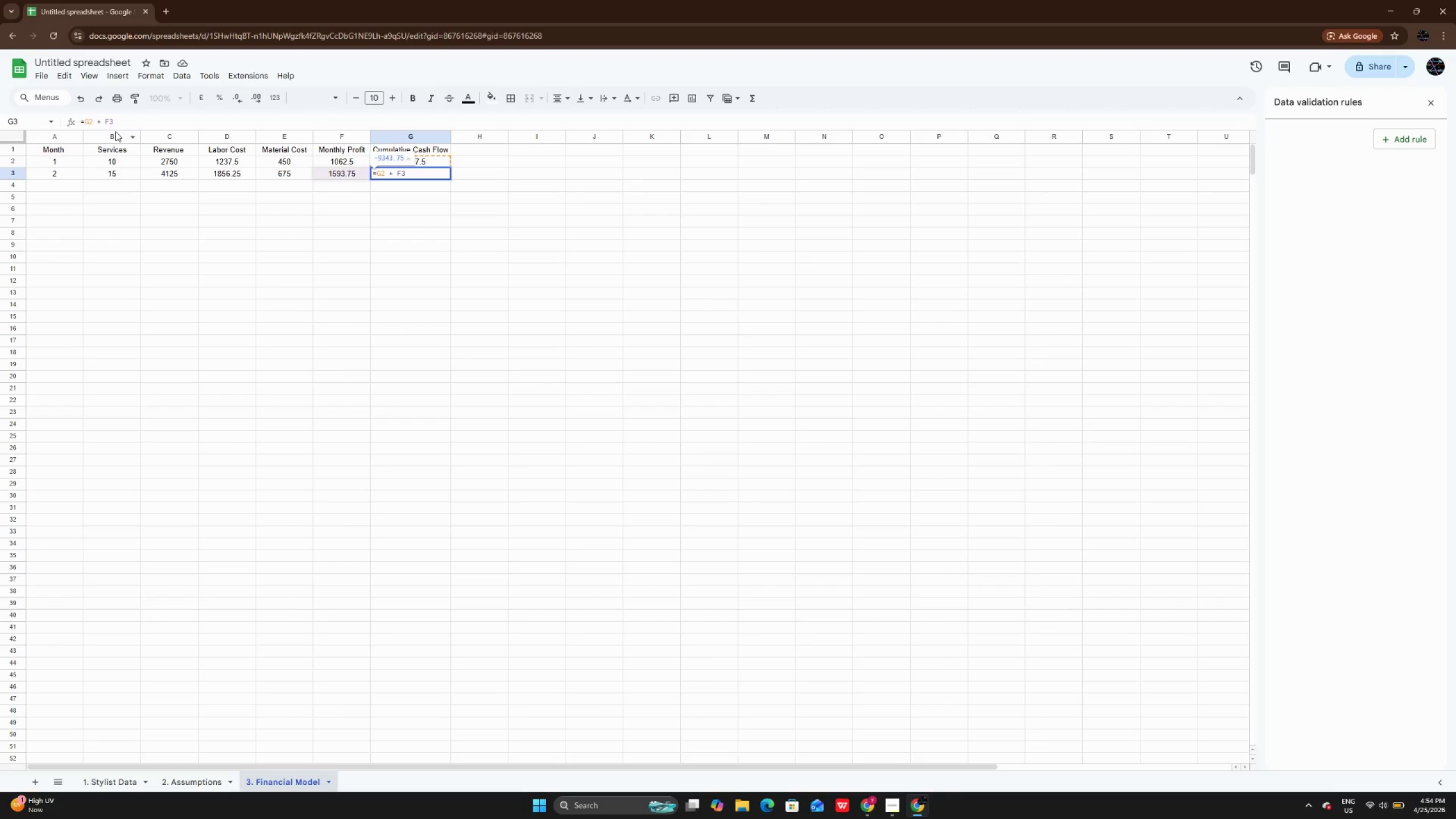 
key(Enter)
 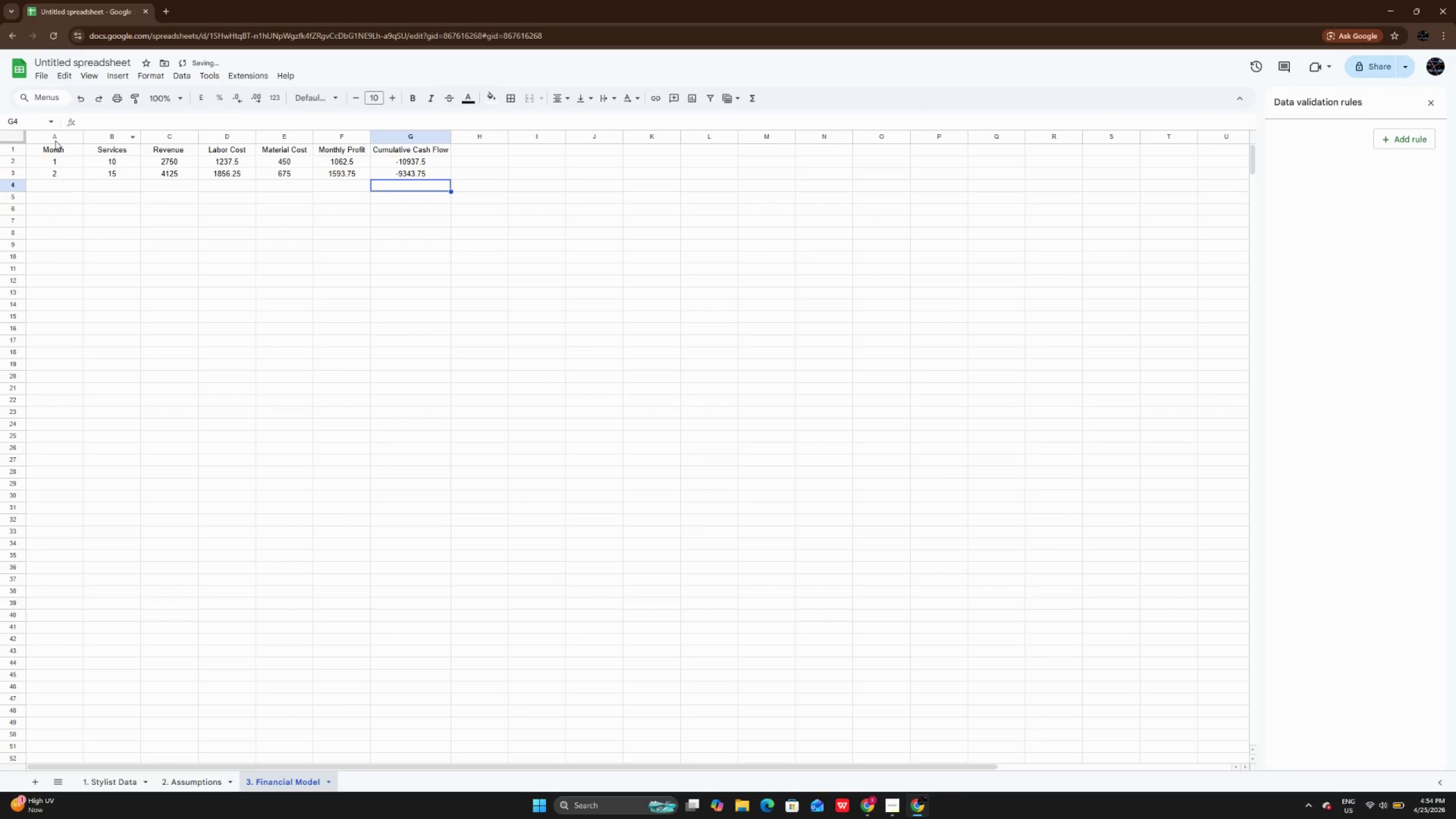 
left_click_drag(start_coordinate=[53, 152], to_coordinate=[441, 173])
 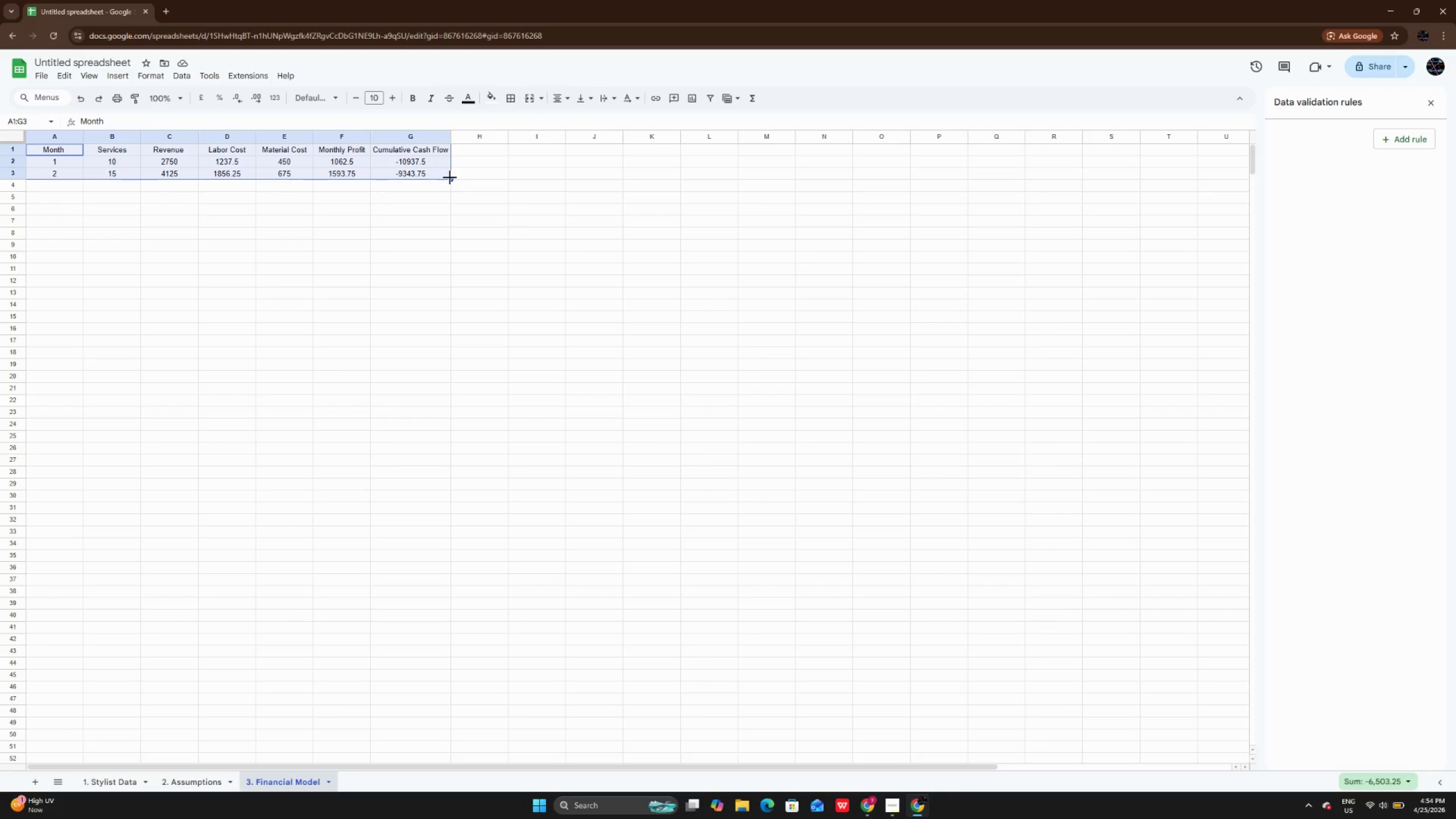 
left_click_drag(start_coordinate=[450, 177], to_coordinate=[444, 362])
 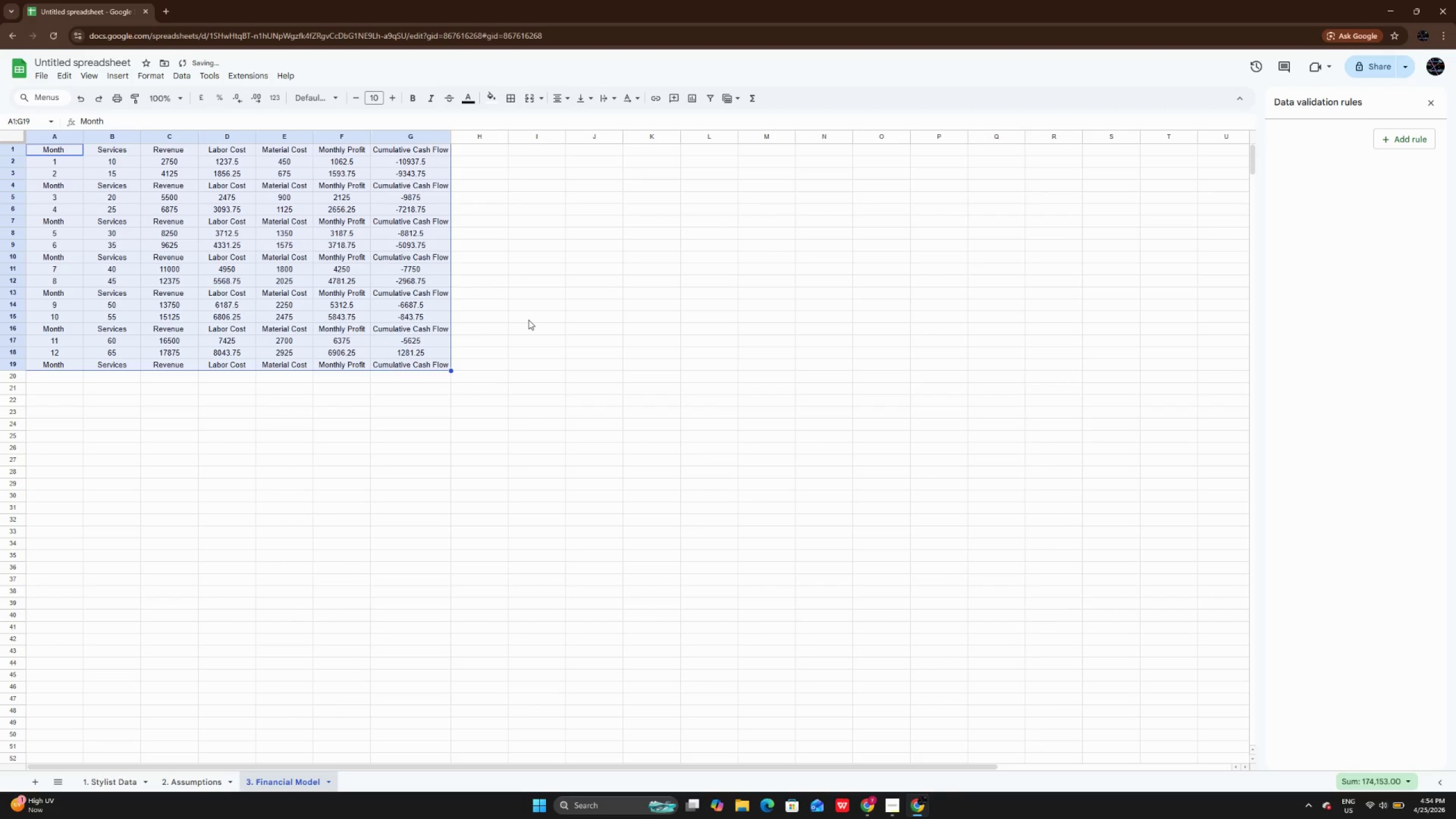 
key(Control+ControlLeft)
 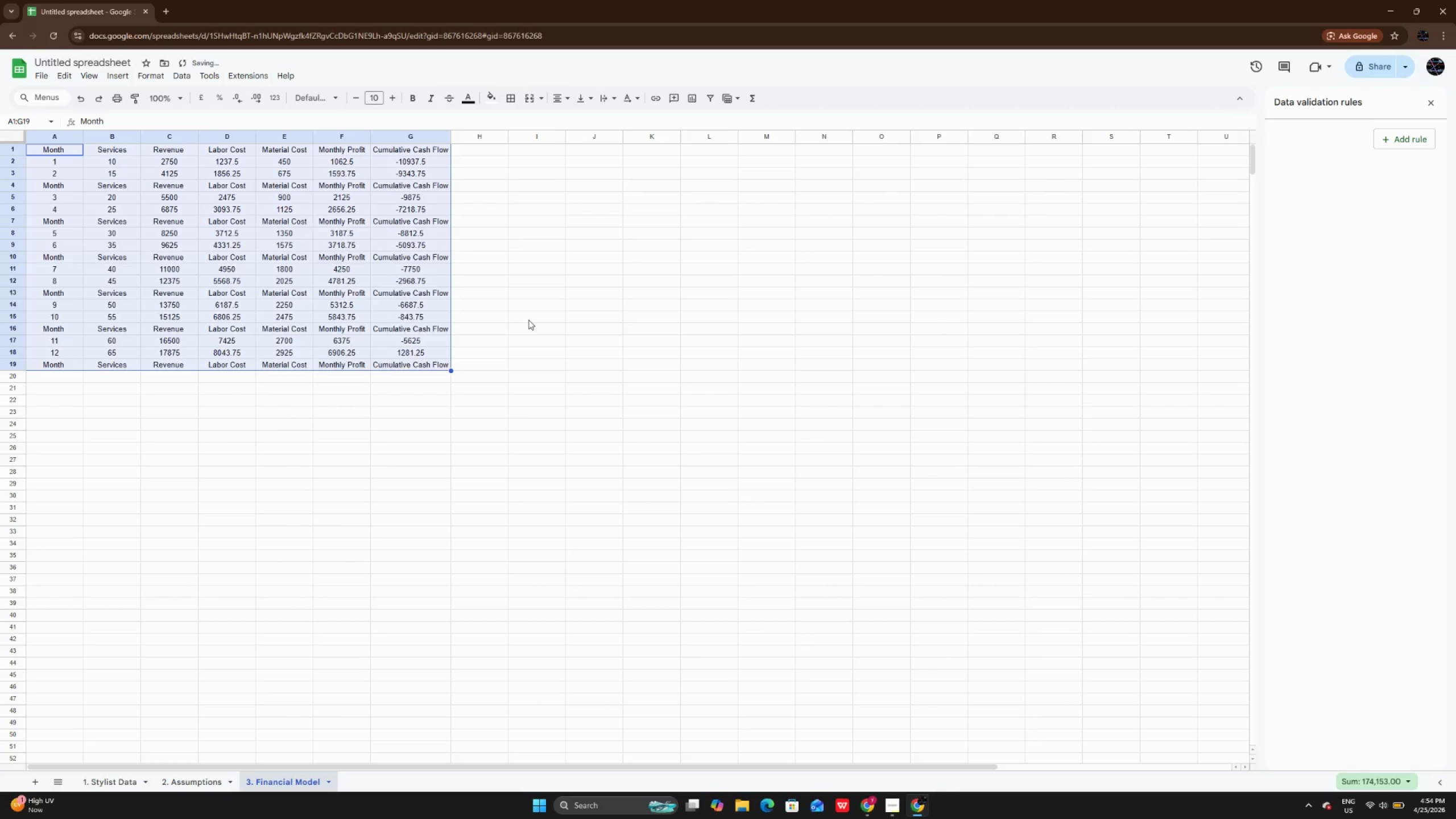 
key(Control+Z)
 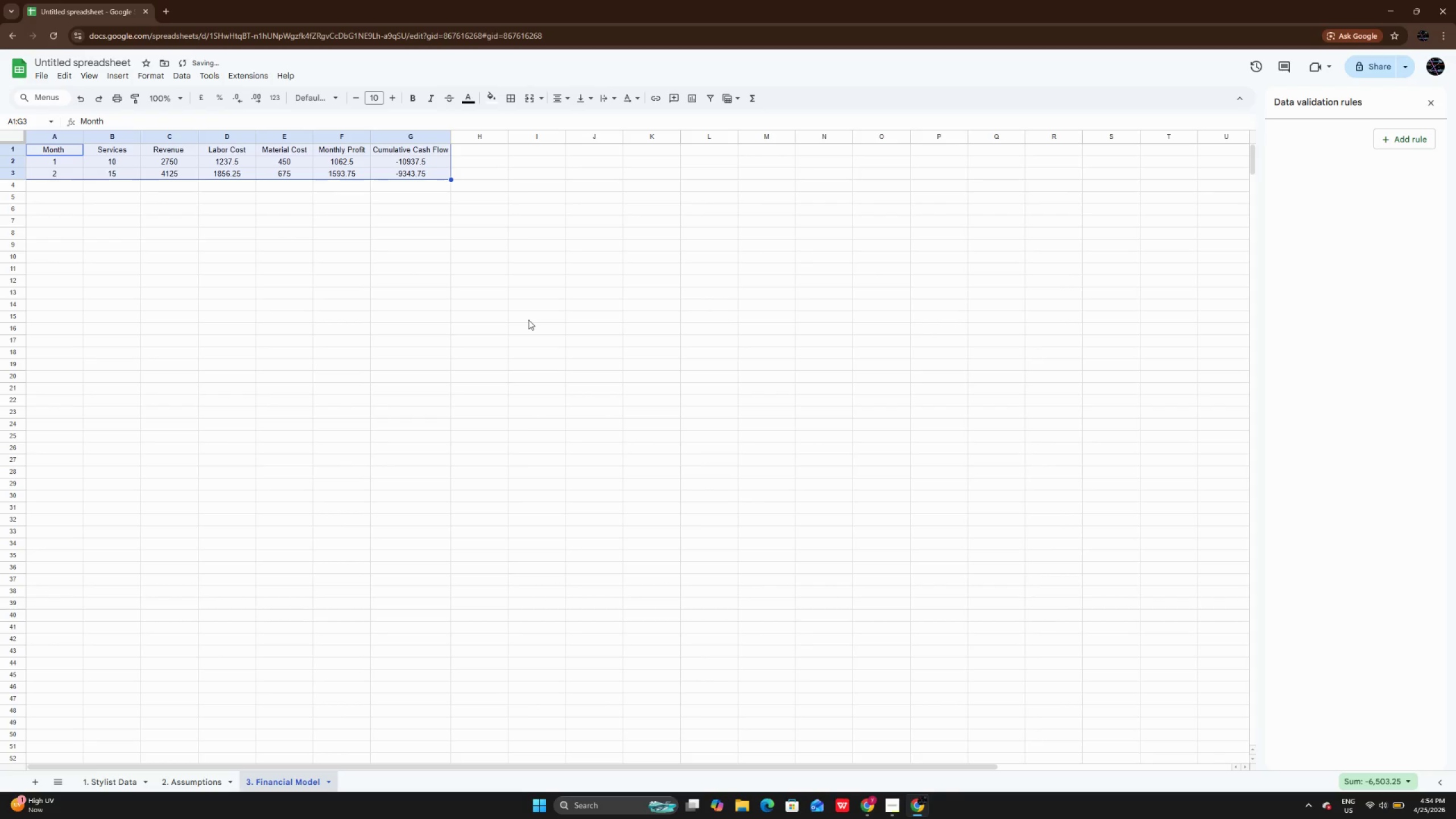 
left_click([528, 320])
 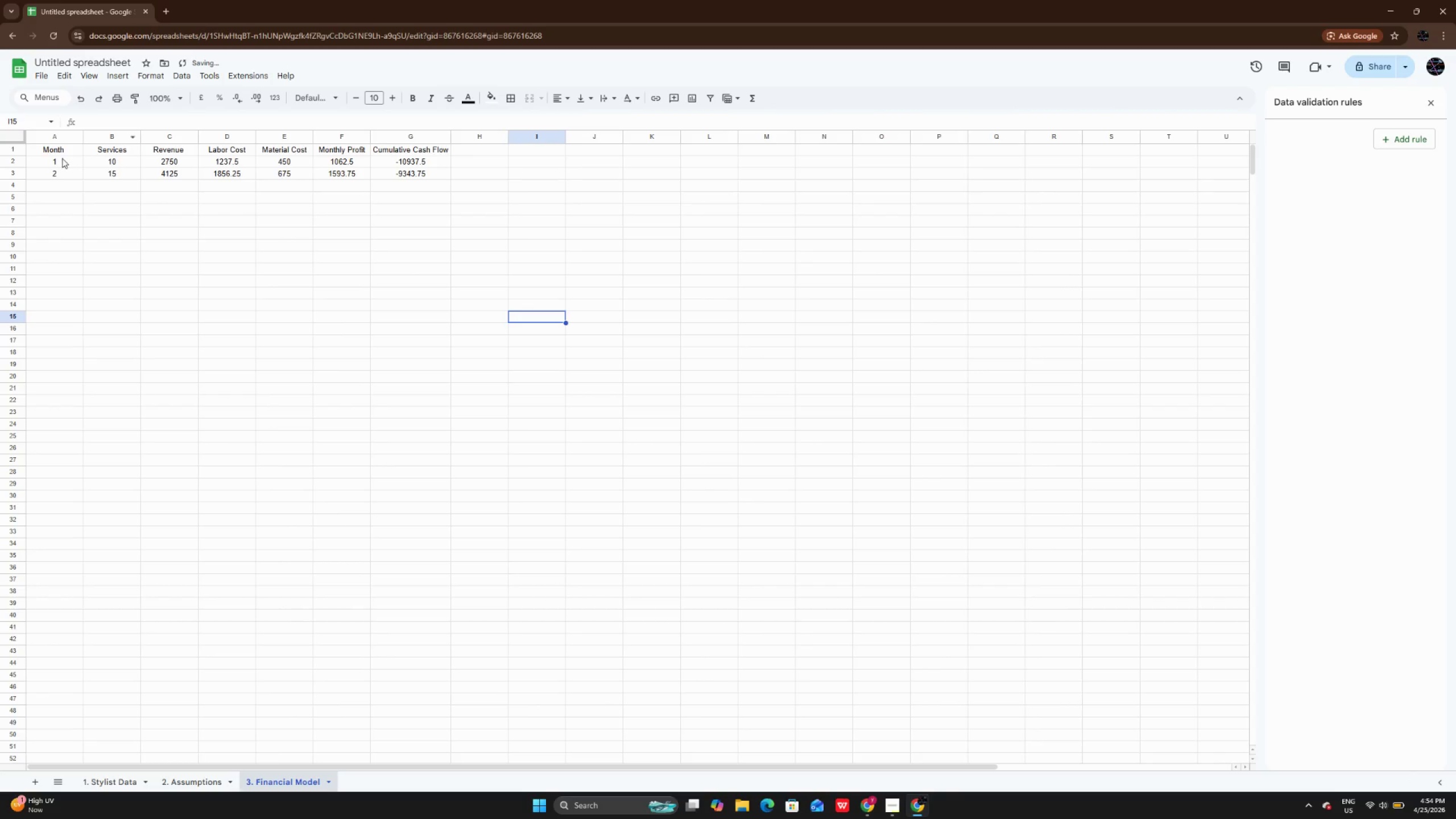 
left_click_drag(start_coordinate=[58, 160], to_coordinate=[431, 172])
 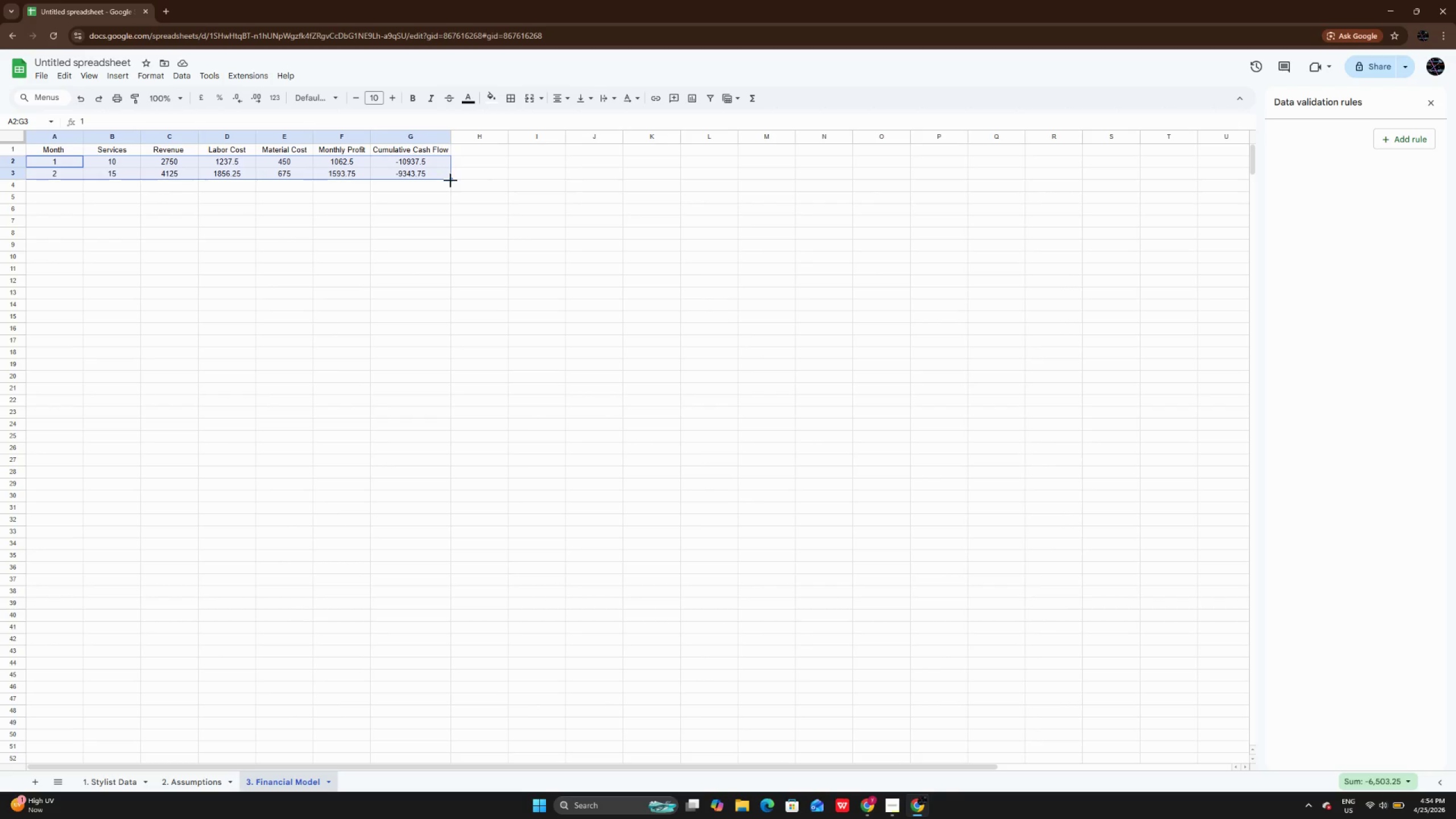 
left_click_drag(start_coordinate=[450, 180], to_coordinate=[454, 363])
 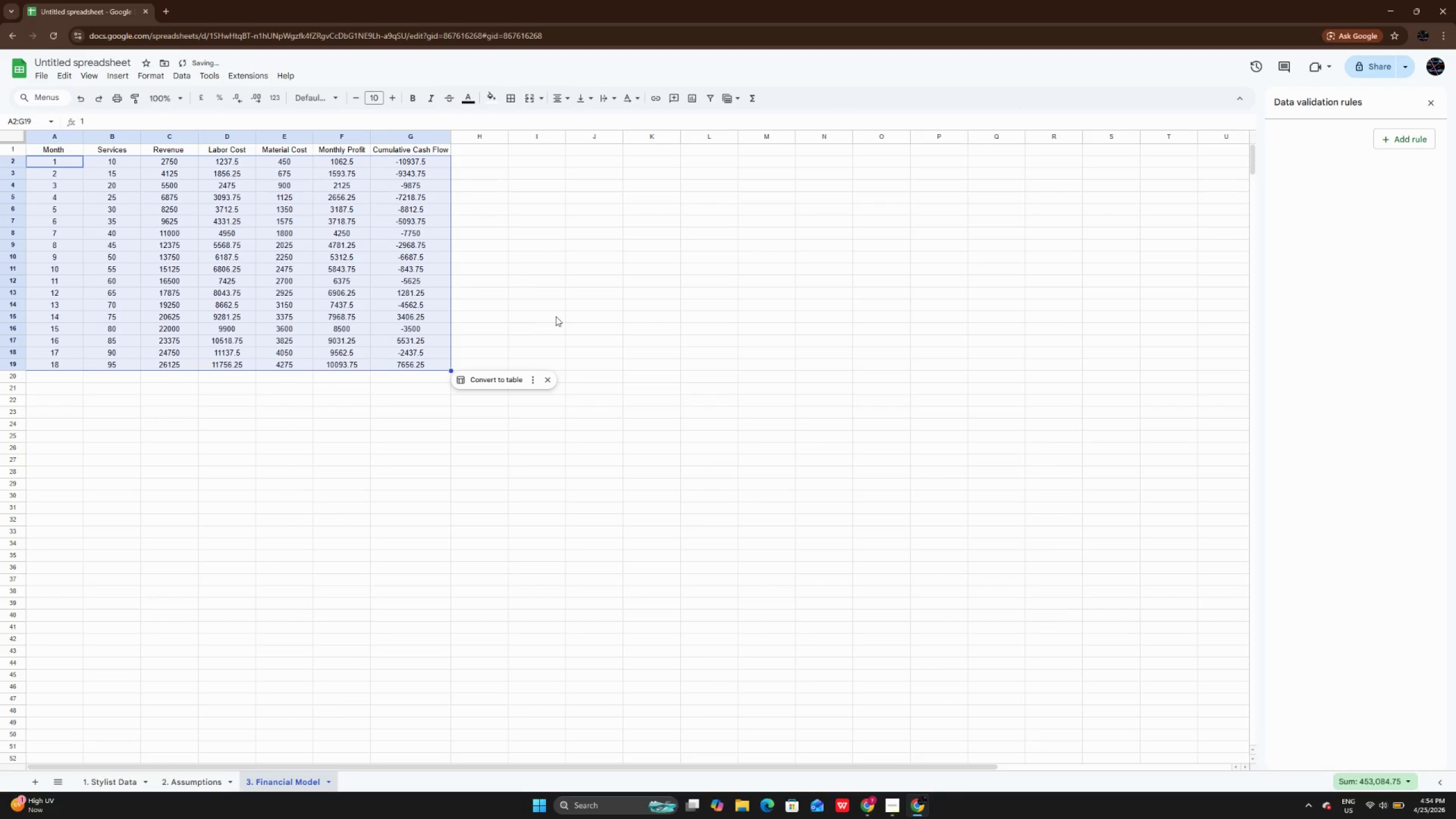 
left_click([556, 316])
 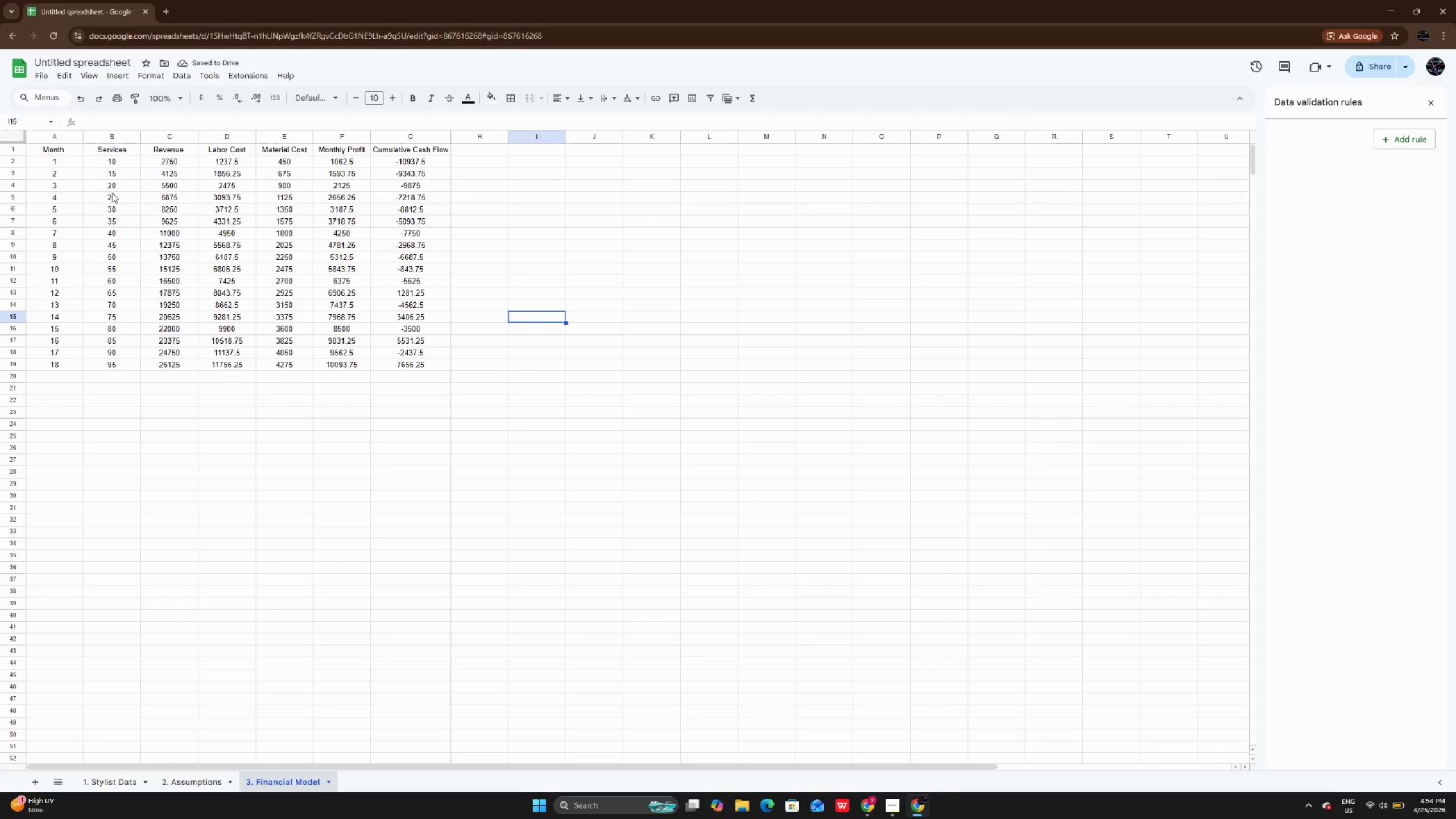 
wait(5.33)
 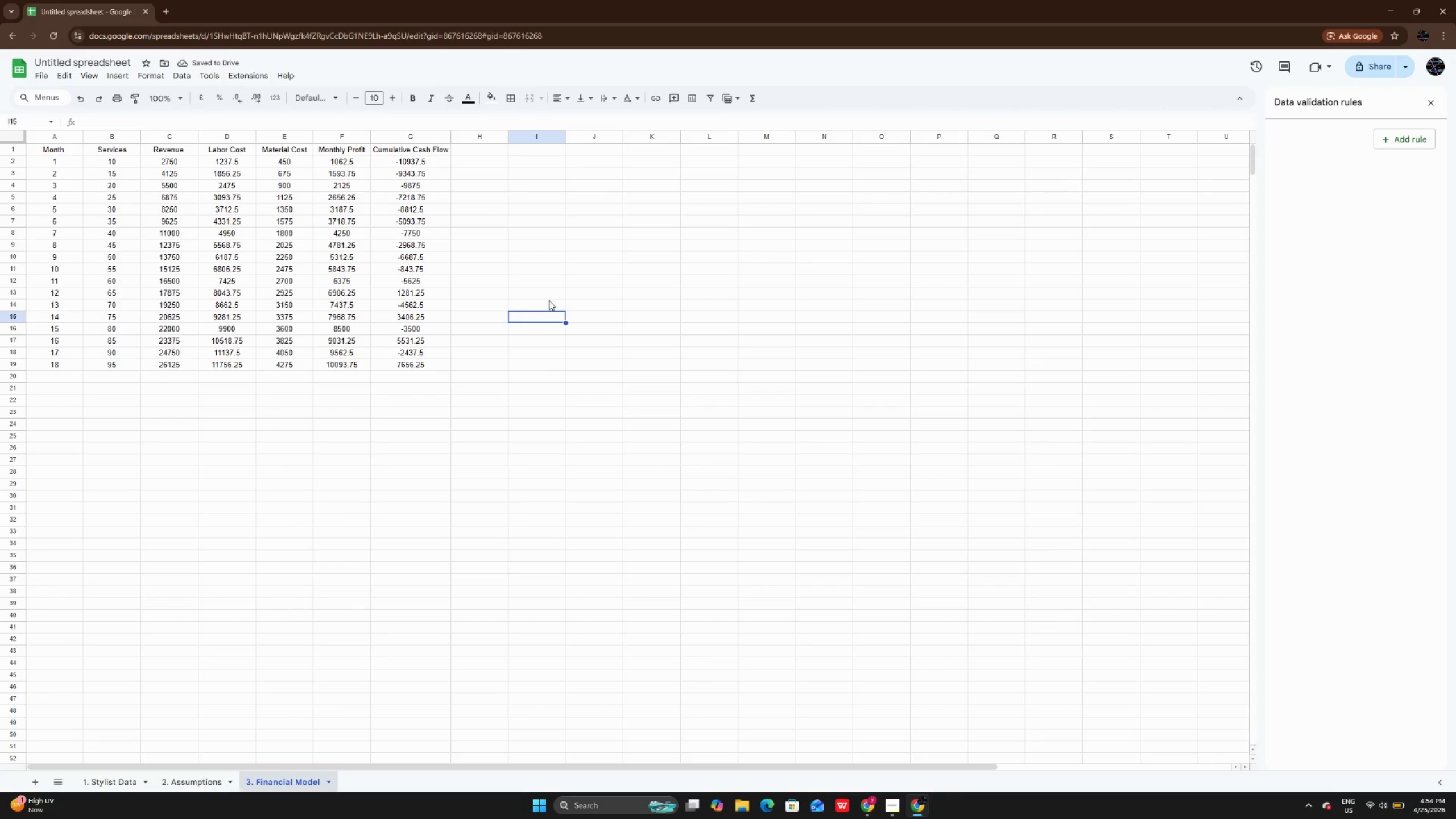 
left_click_drag(start_coordinate=[49, 152], to_coordinate=[415, 362])
 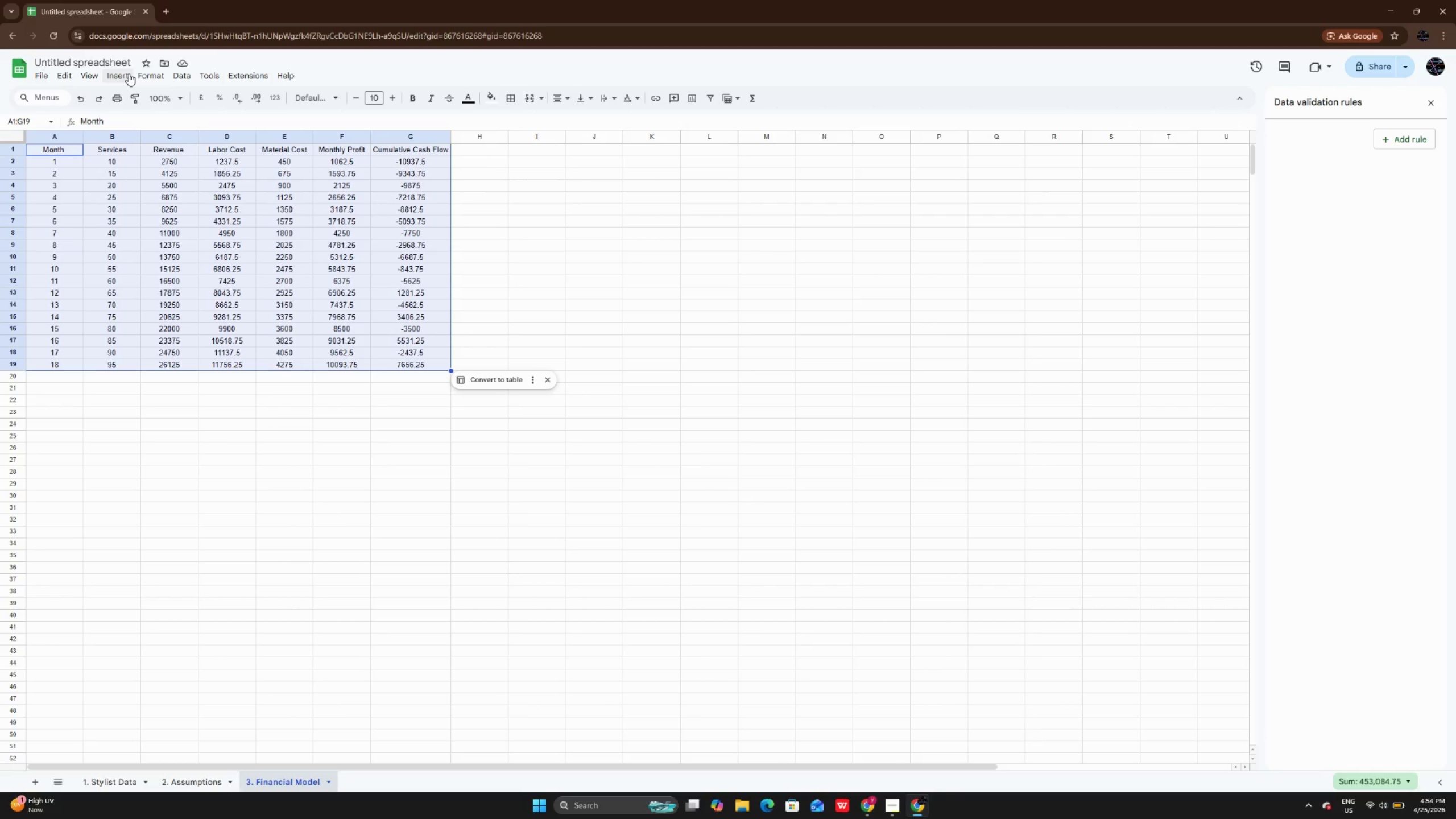 
left_click([127, 73])
 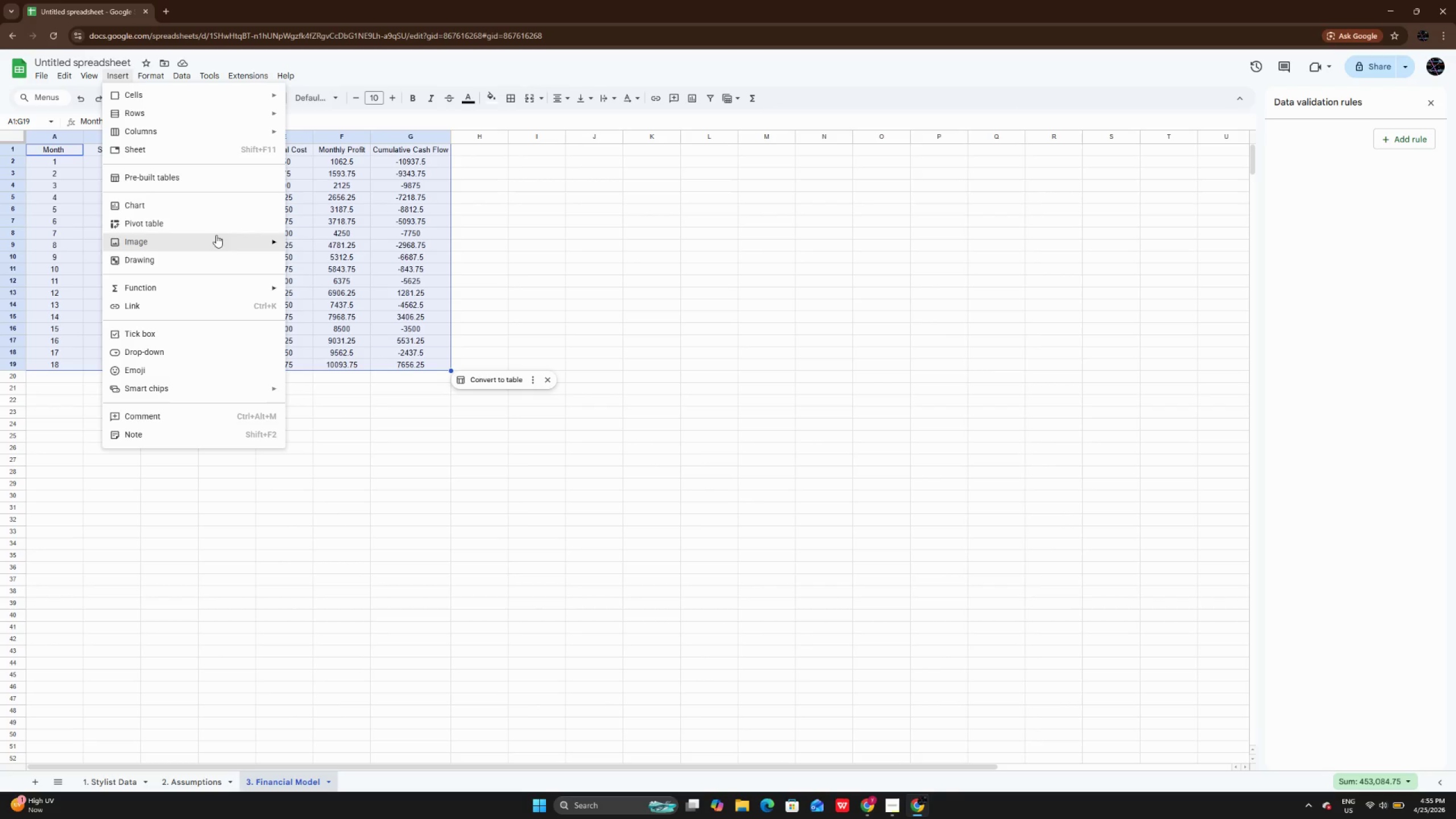 
wait(12.62)
 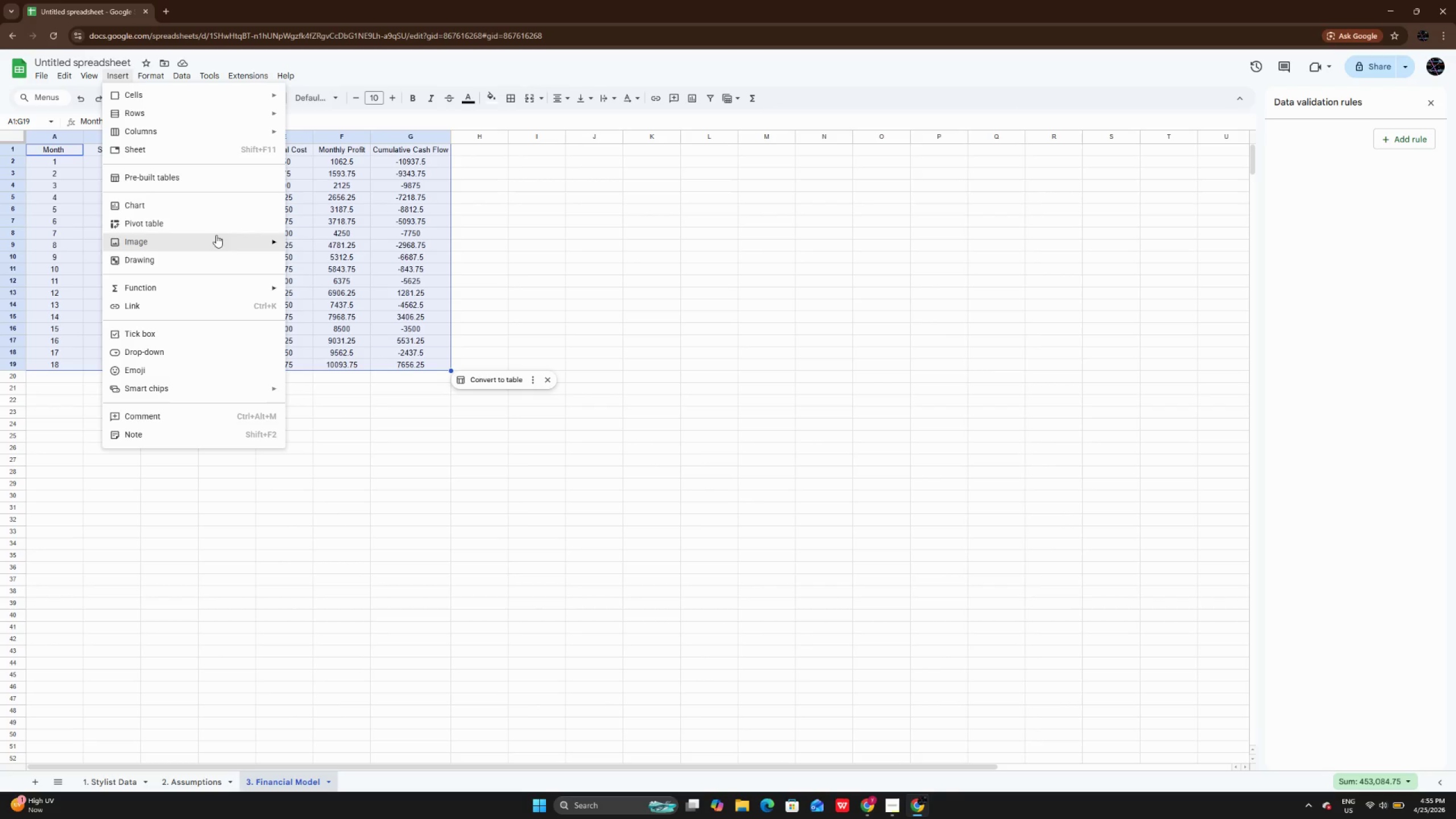 
left_click([257, 325])
 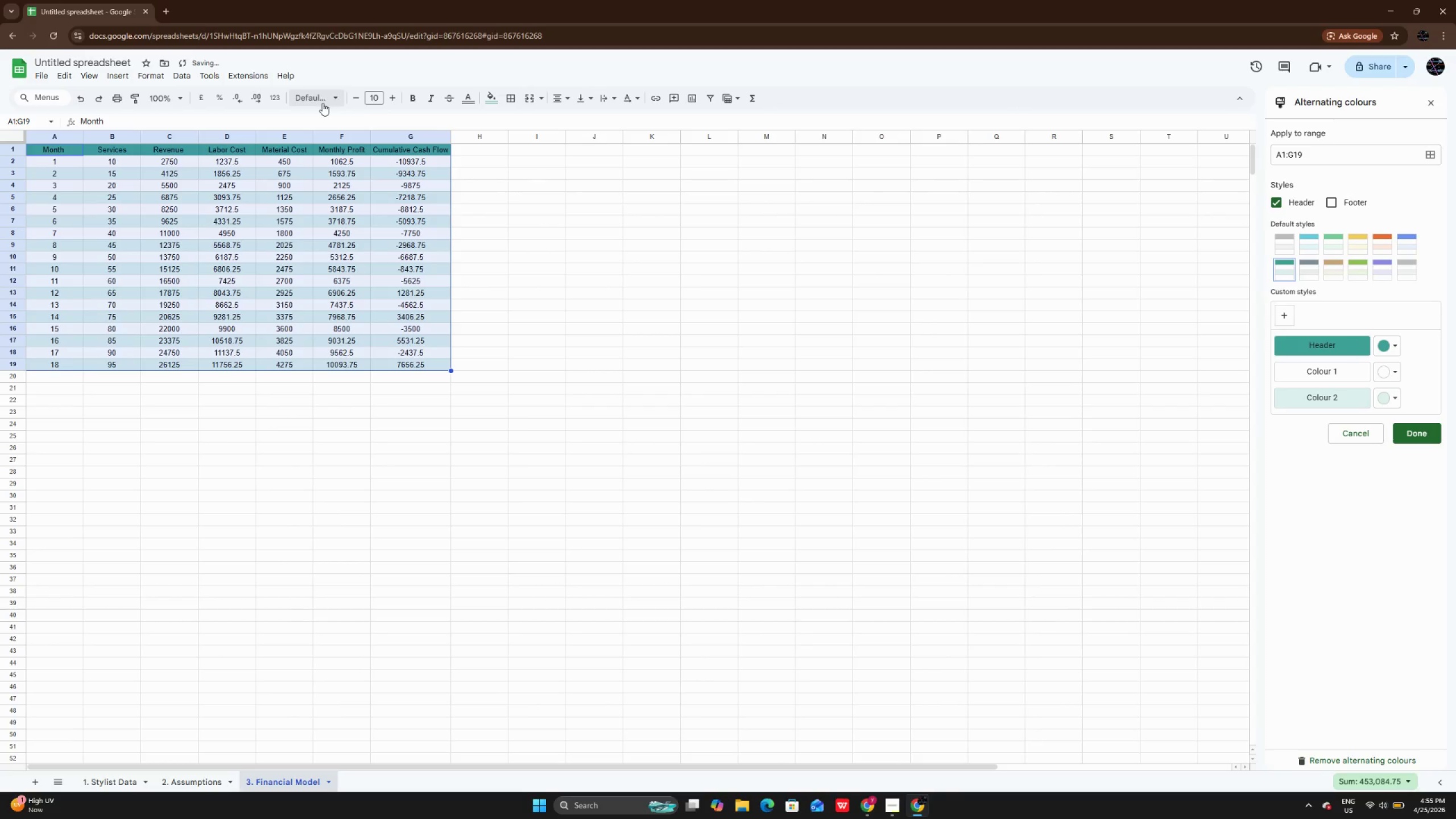 
left_click([309, 96])
 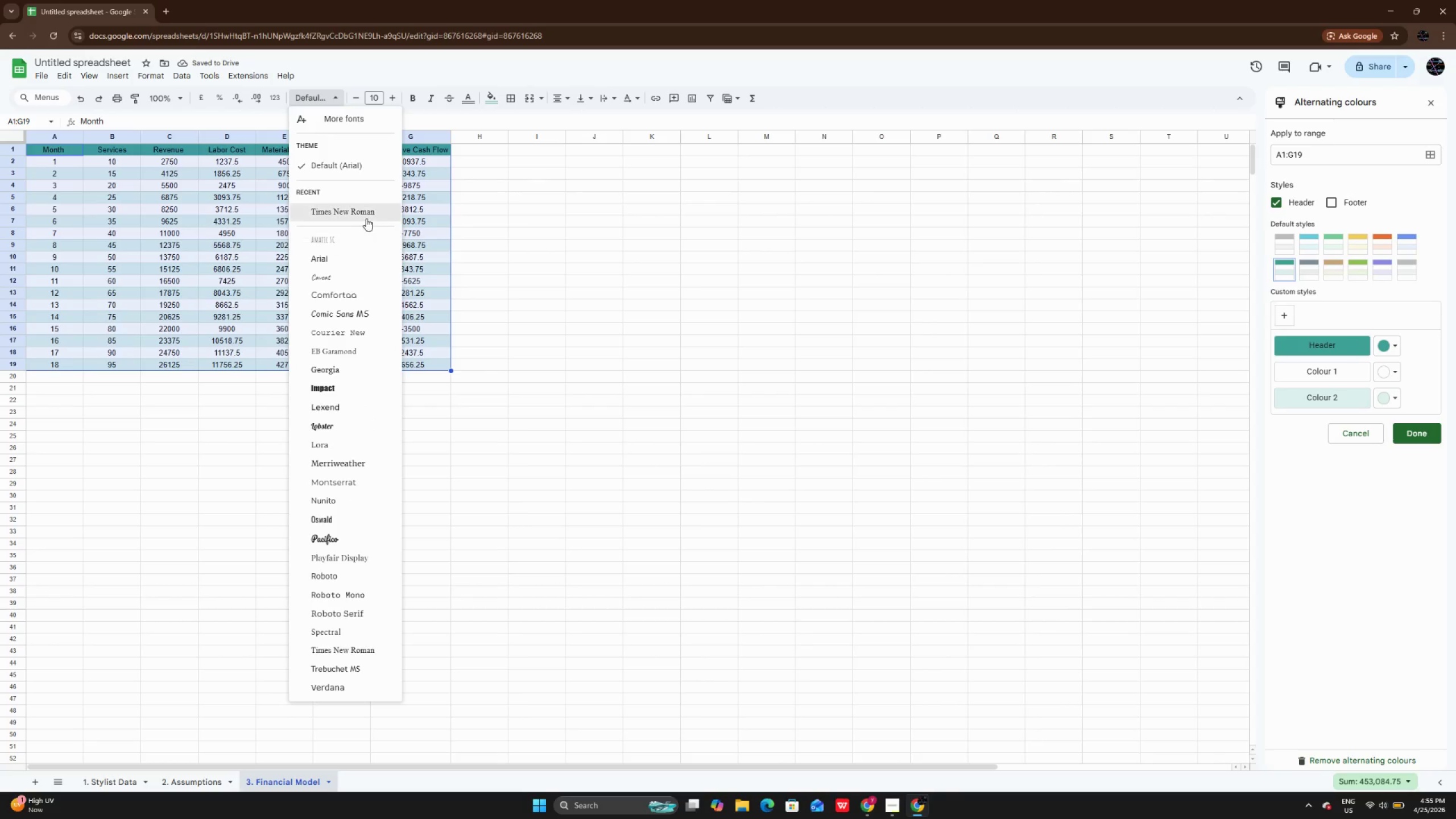 
left_click([366, 217])
 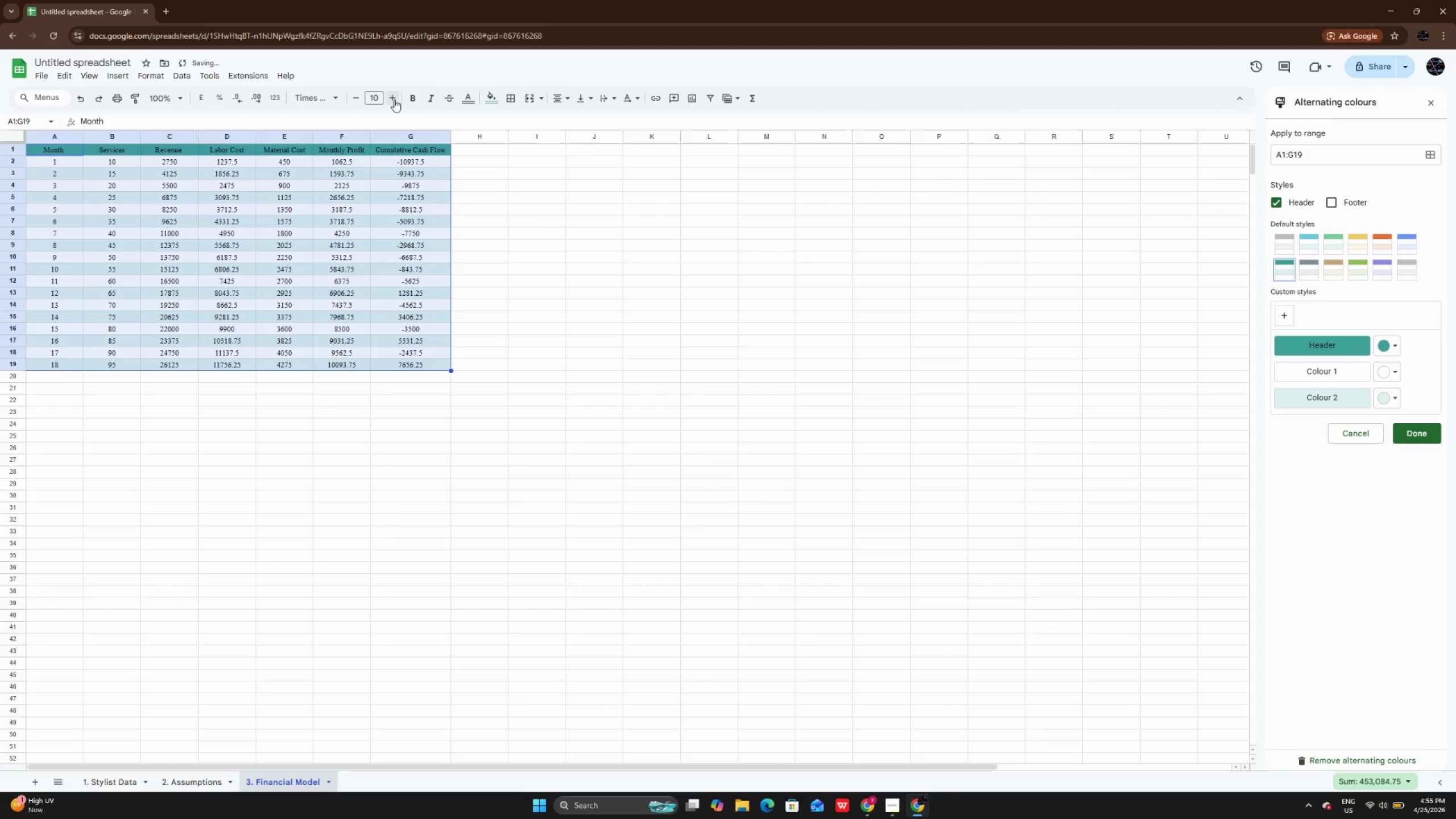 
double_click([394, 100])
 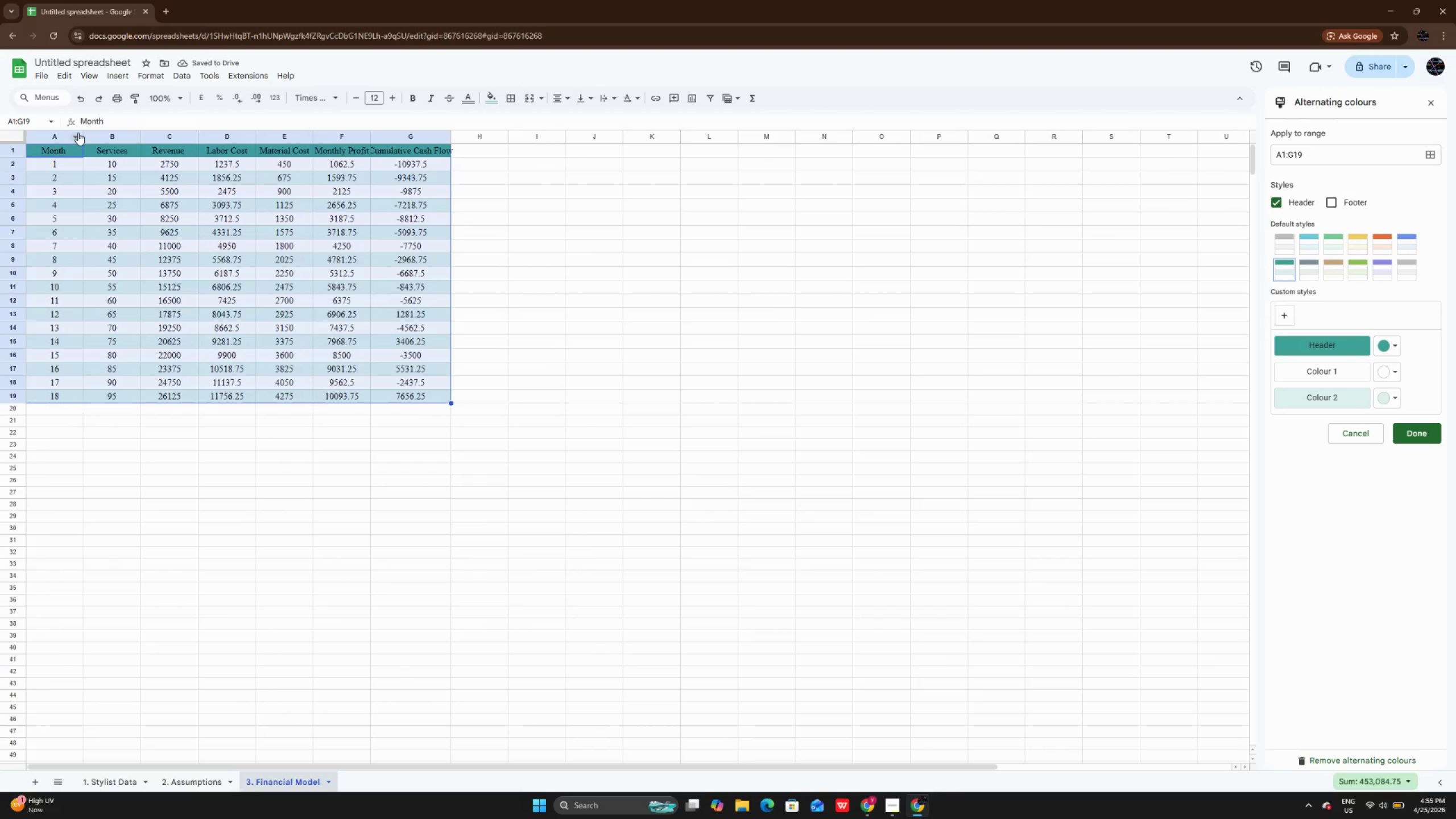 
wait(6.38)
 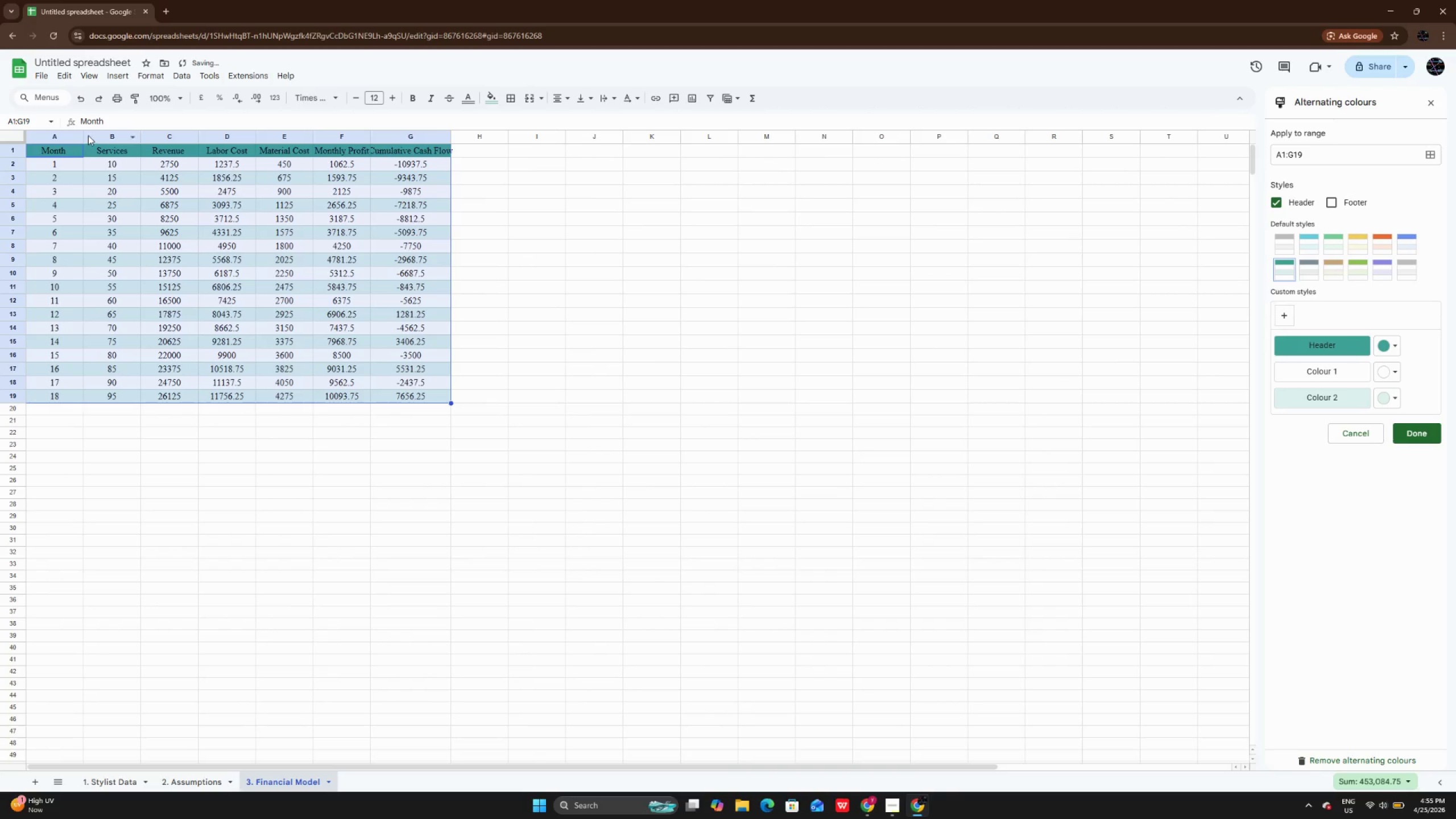 
double_click([84, 135])
 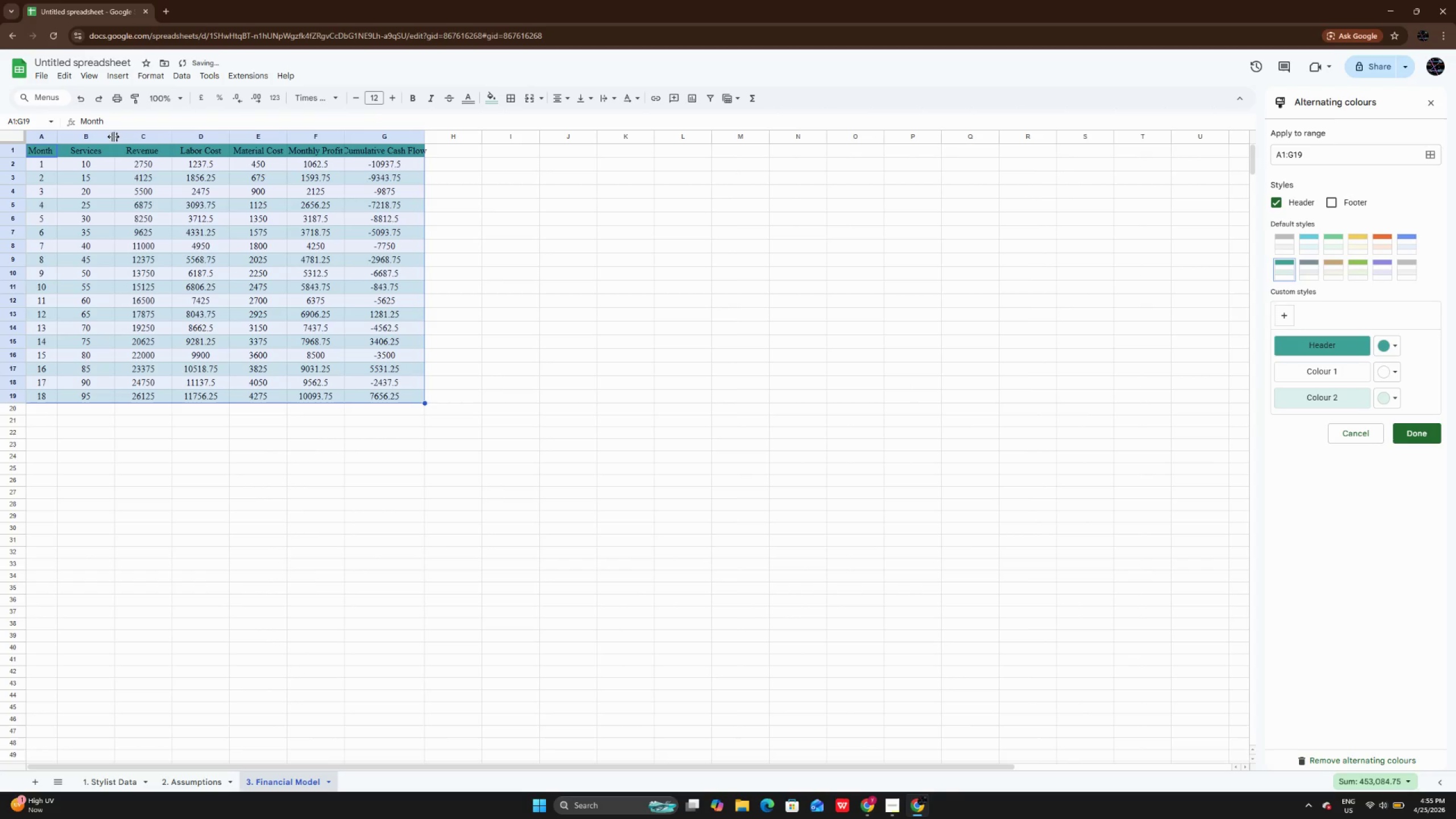 
double_click([113, 136])
 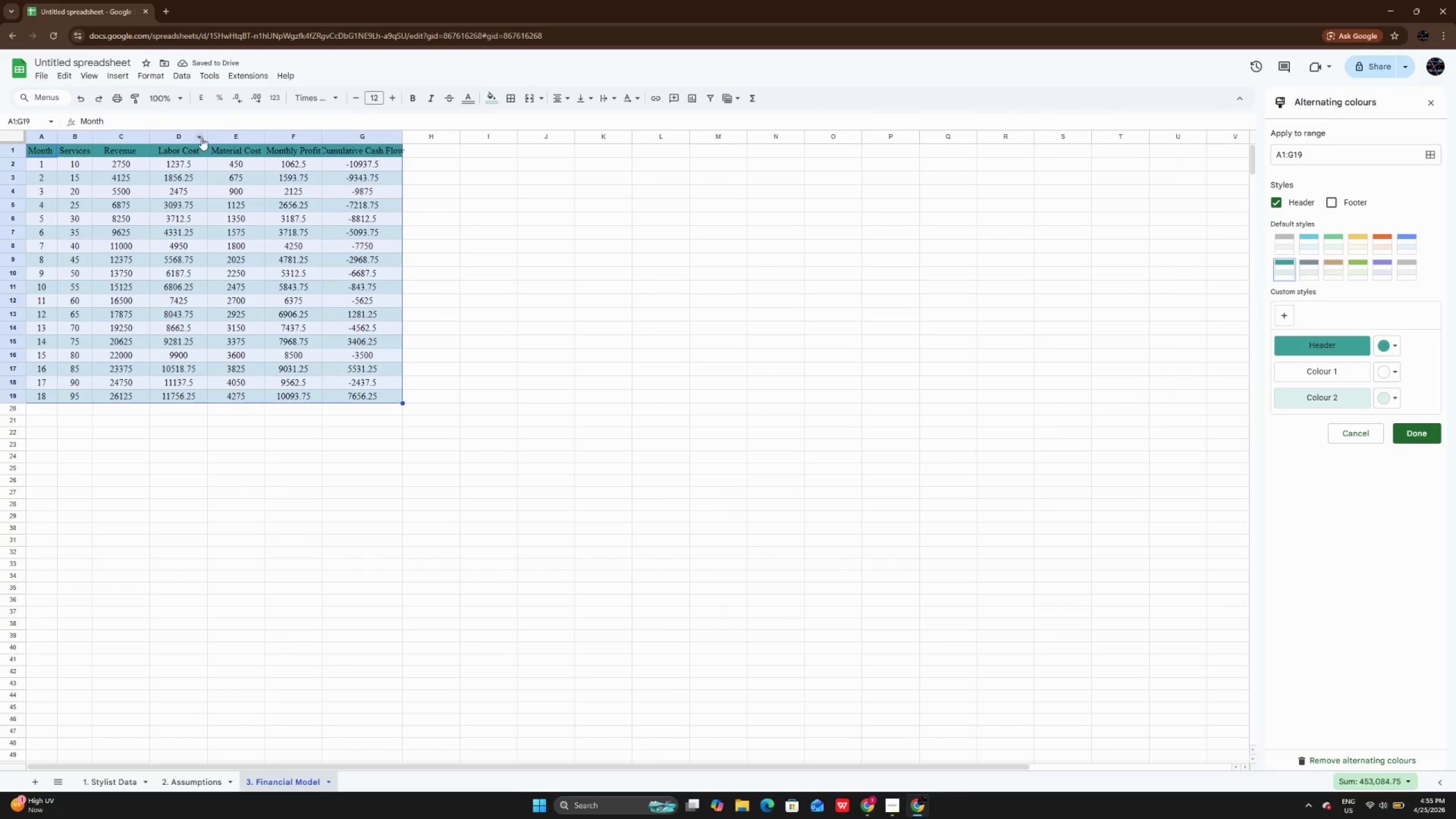 
wait(6.11)
 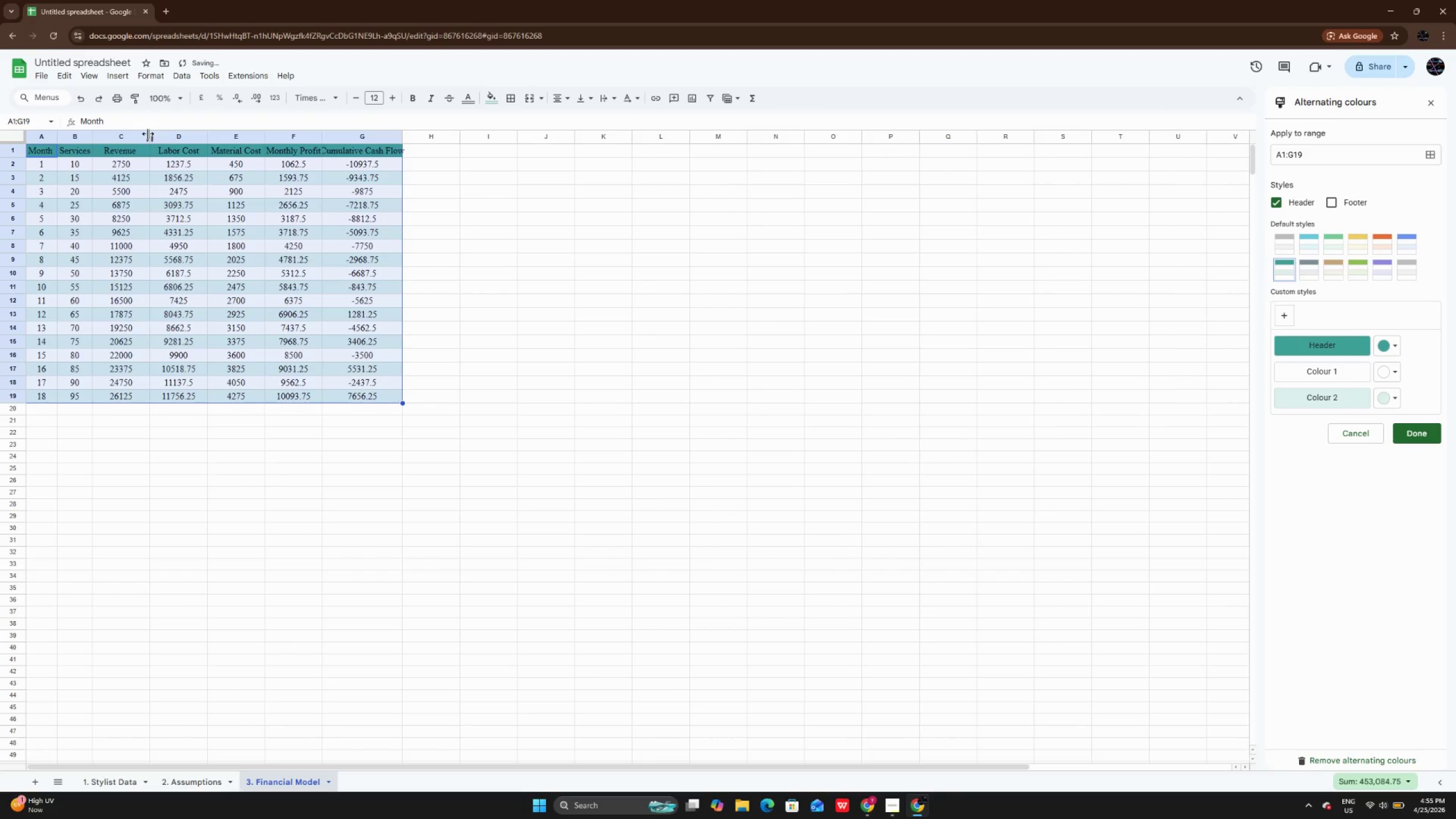 
double_click([210, 138])
 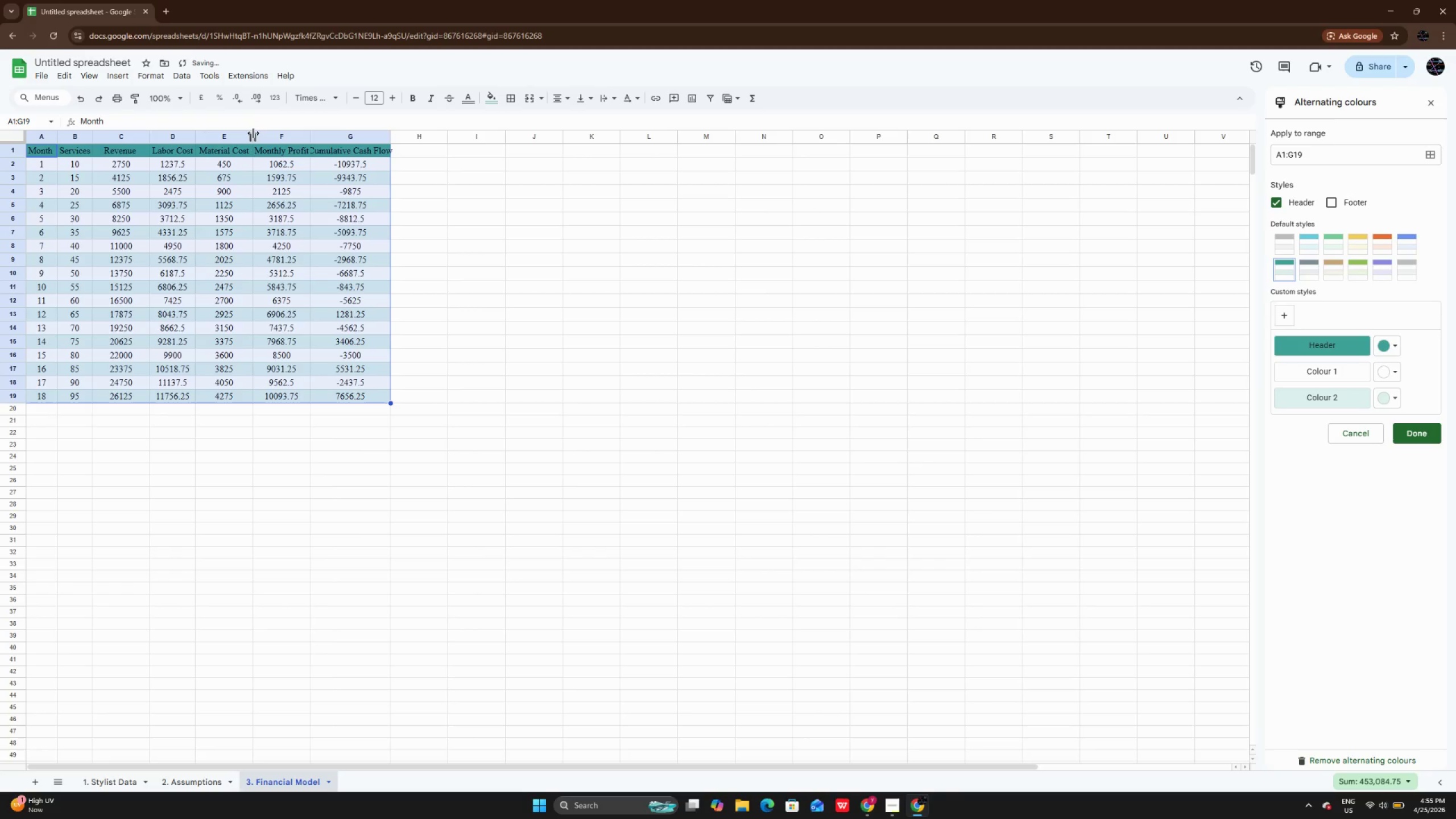 
double_click([253, 133])
 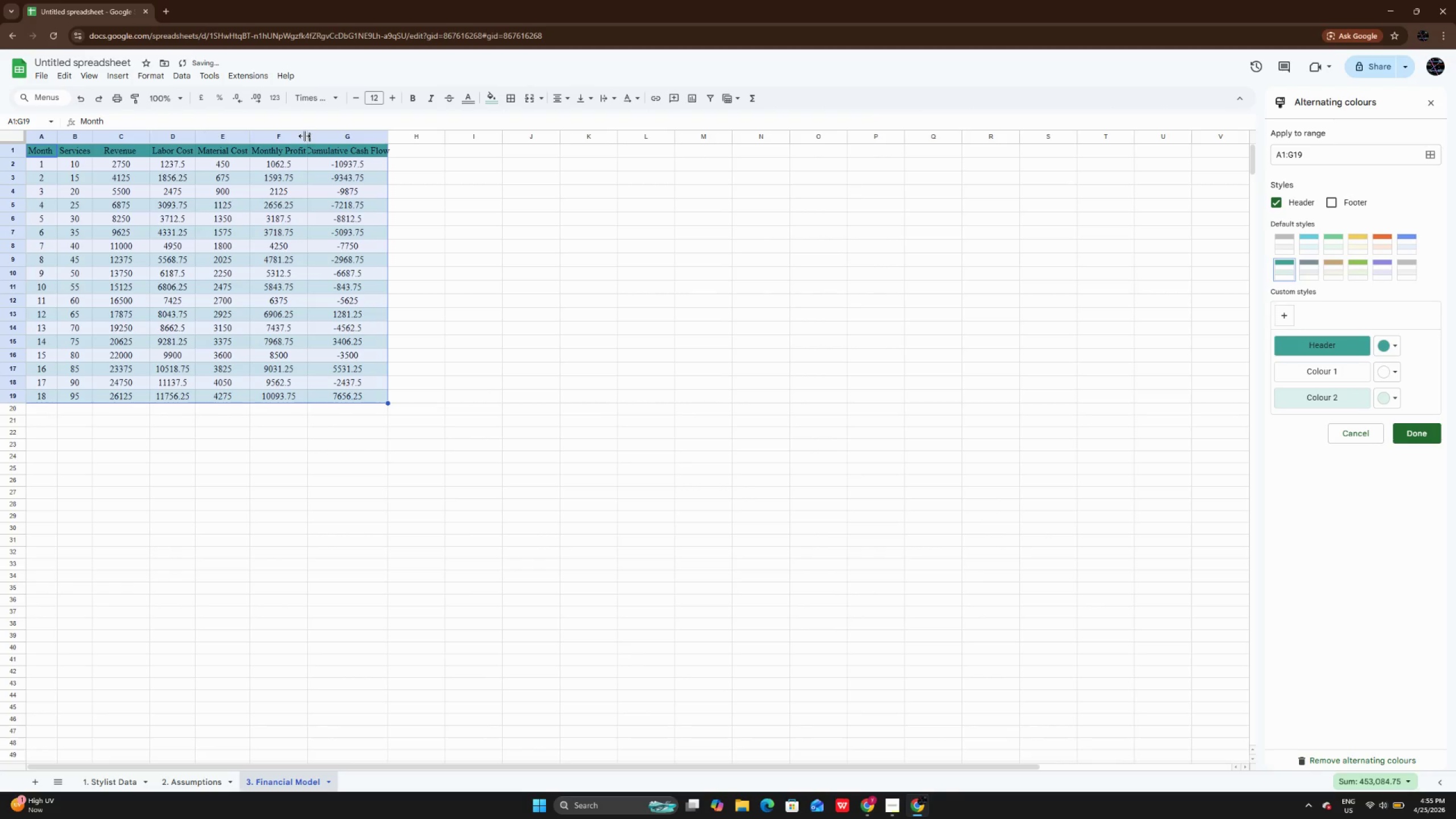 
double_click([304, 136])
 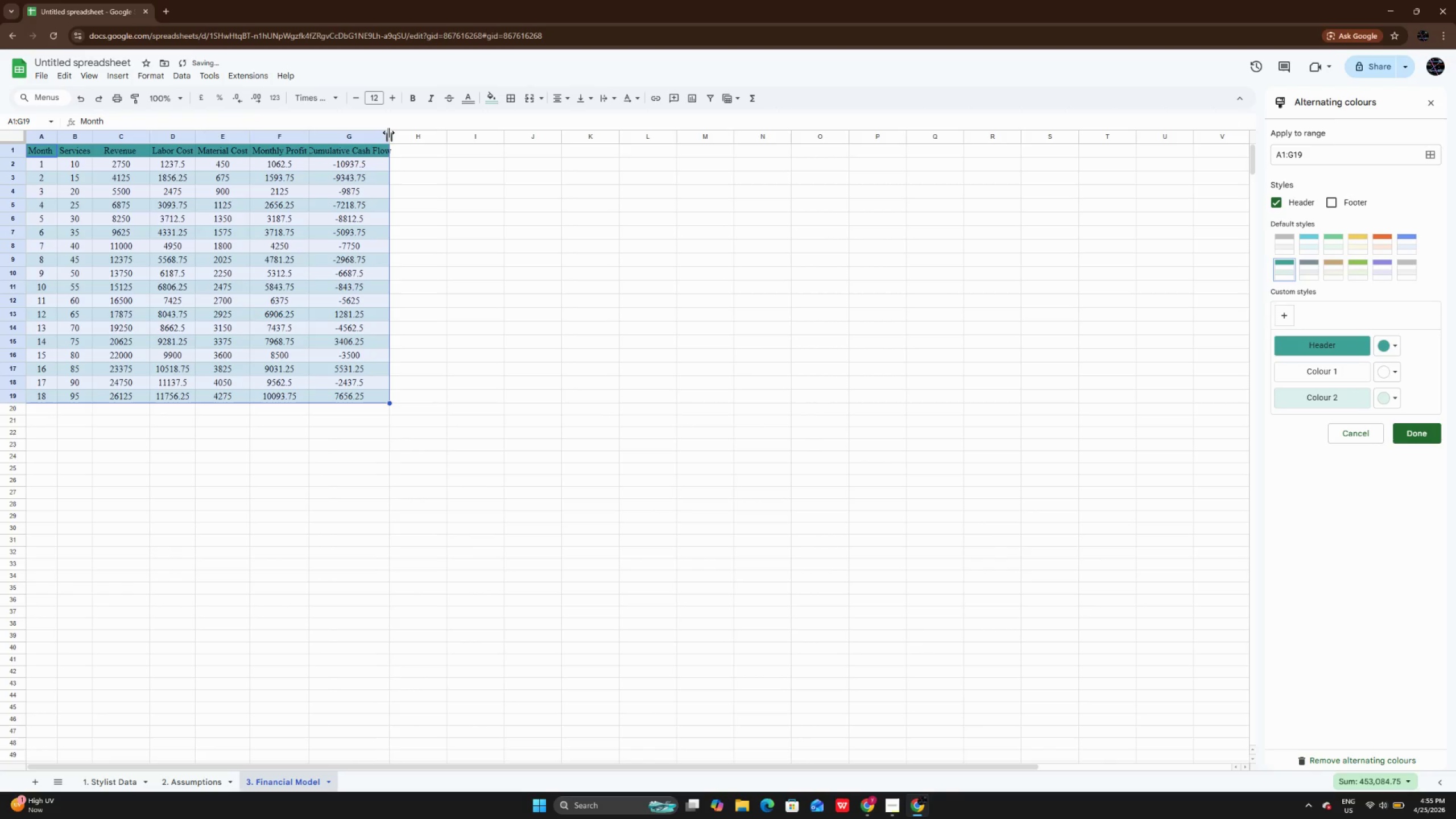 
double_click([388, 133])
 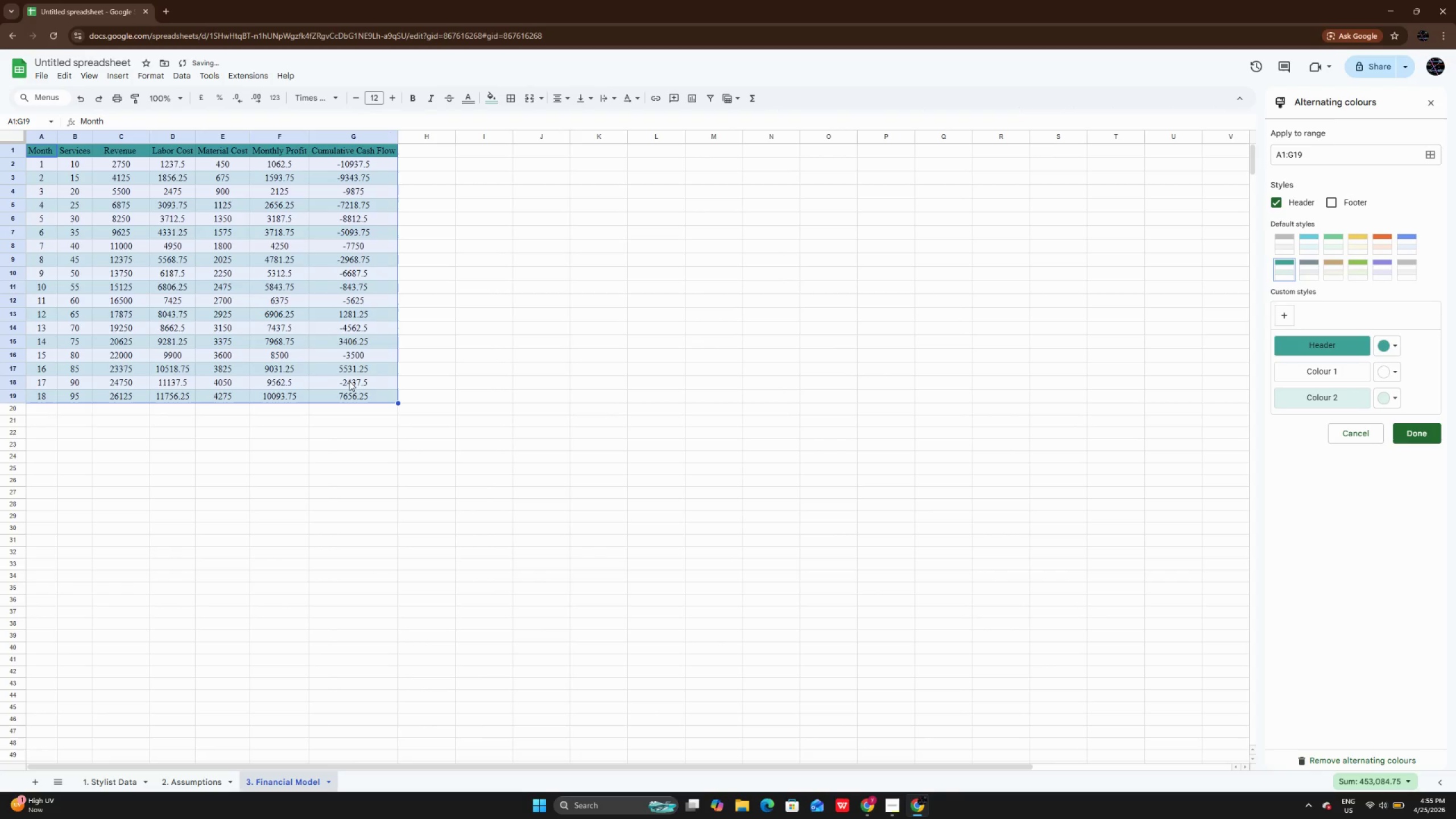 
left_click([371, 560])
 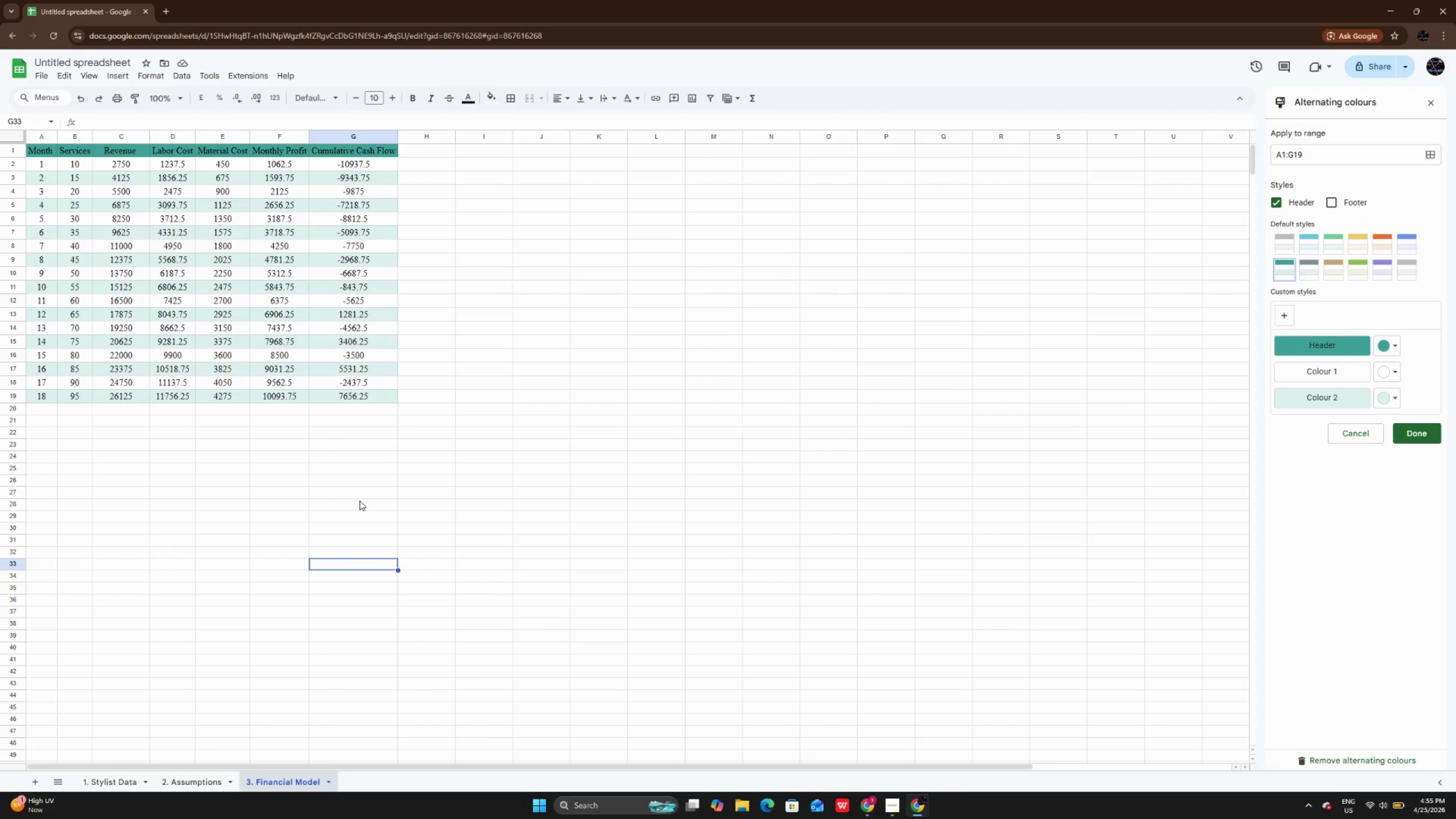 
wait(17.12)
 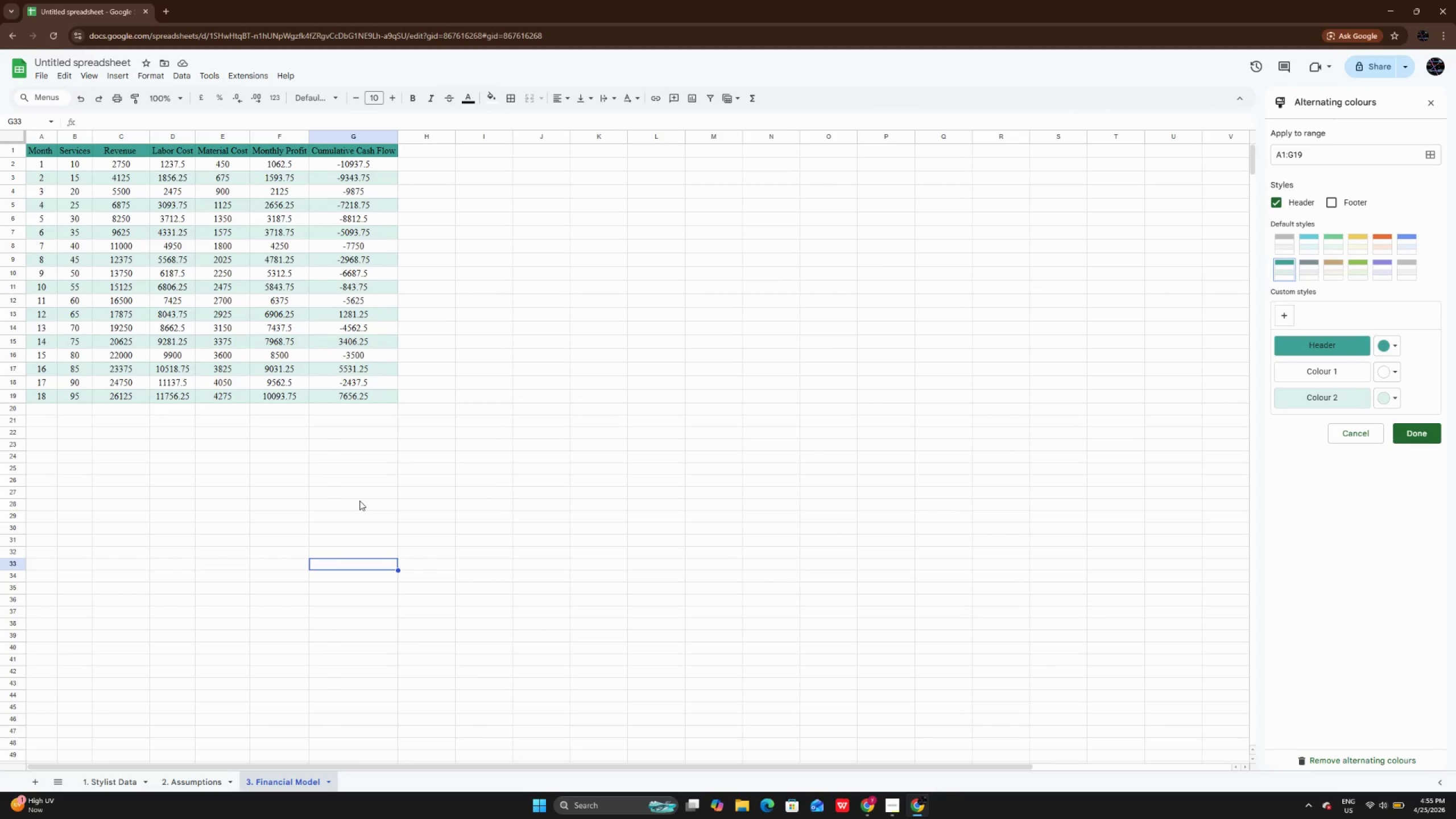 
left_click([45, 146])
 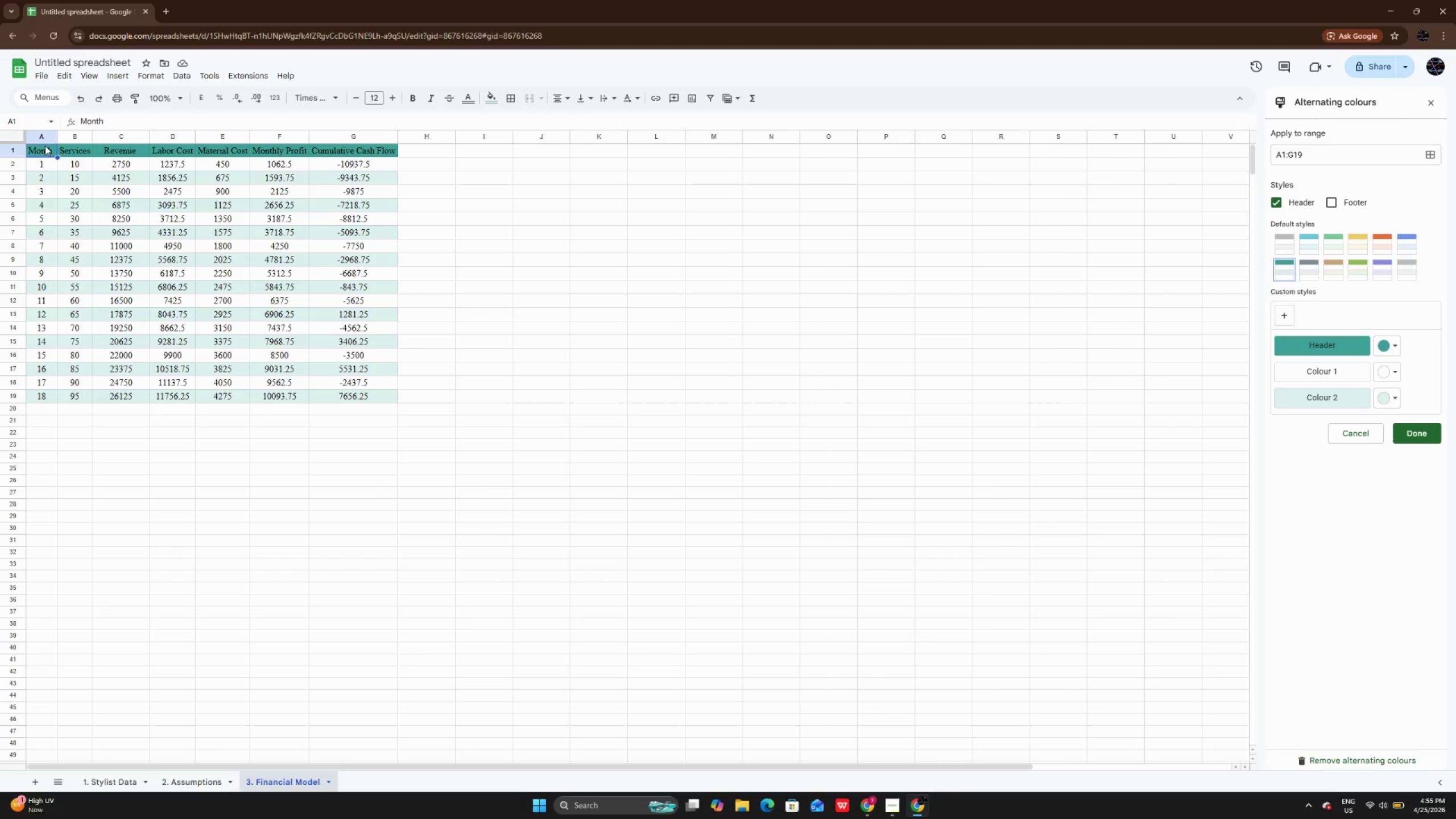 
key(ArrowRight)
 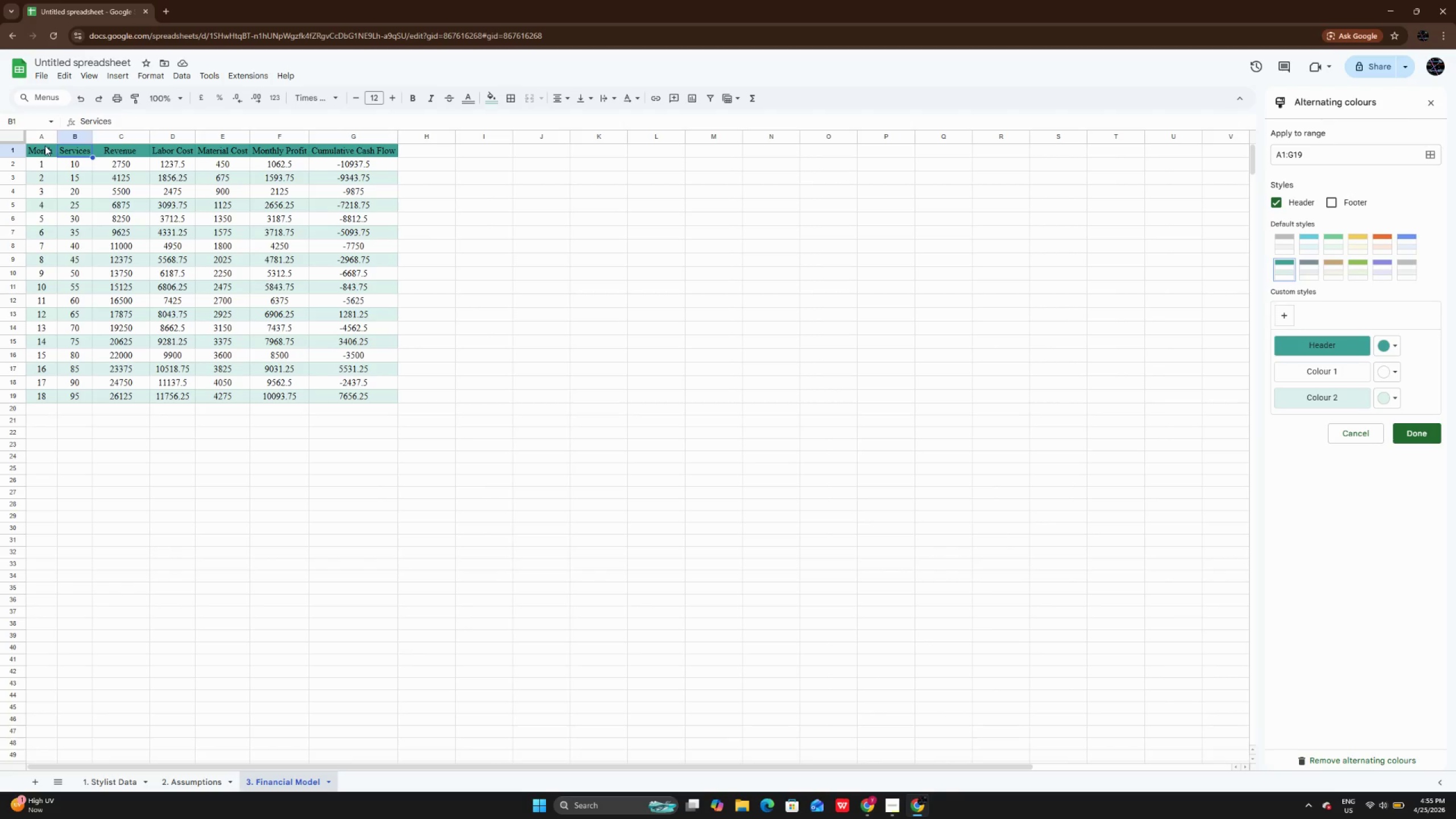 
key(ArrowRight)
 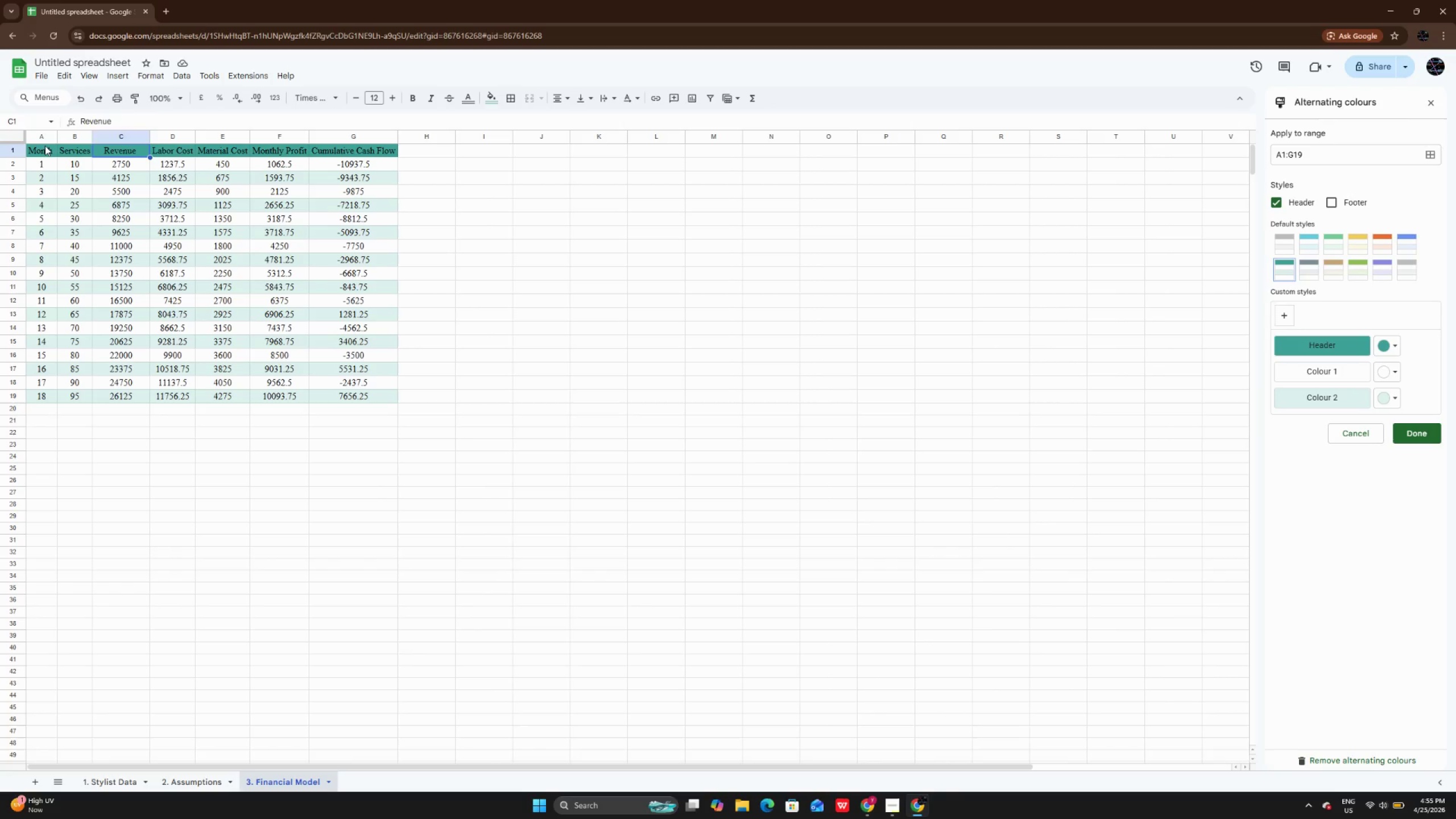 
key(ArrowRight)
 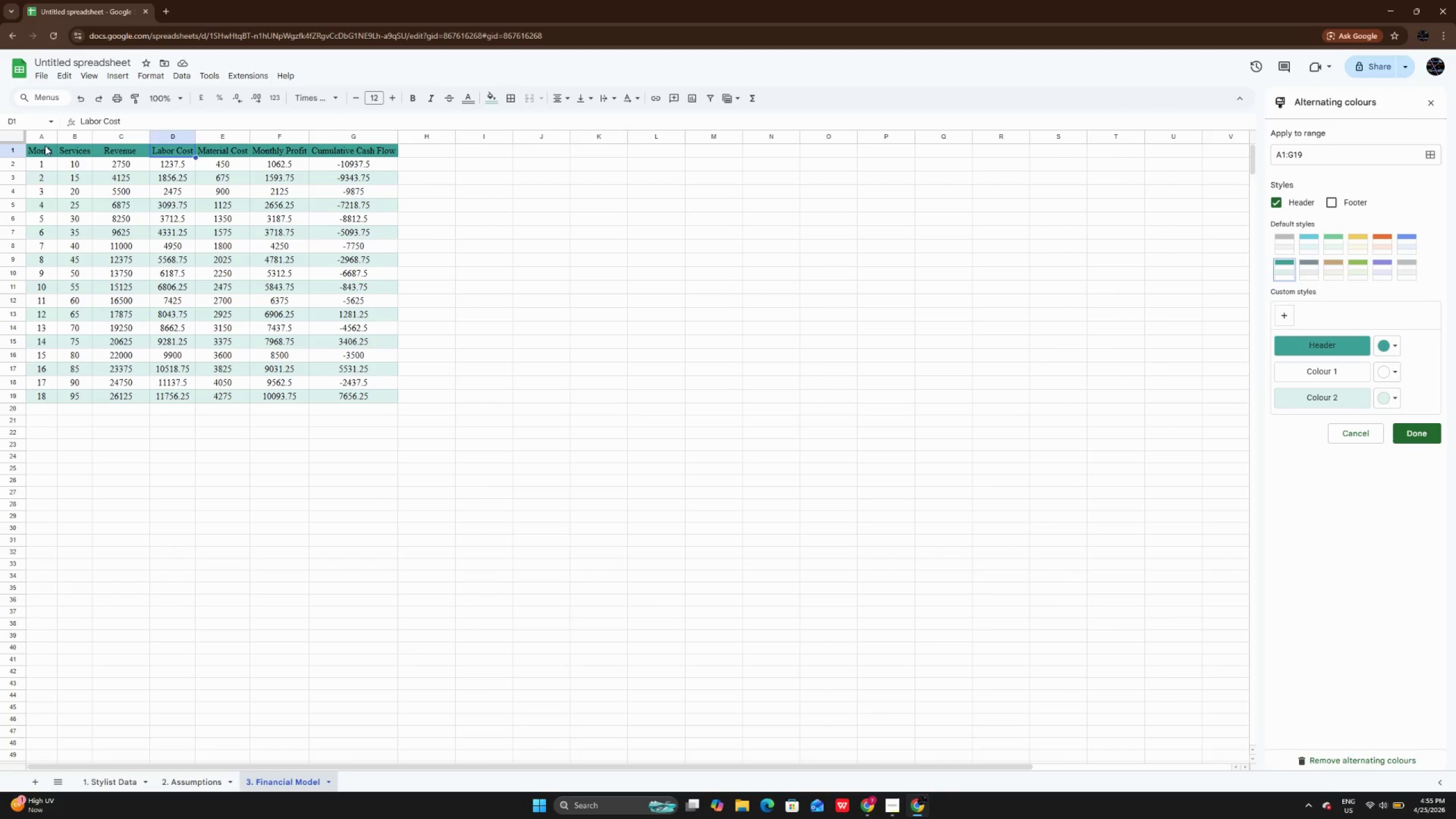 
key(ArrowRight)
 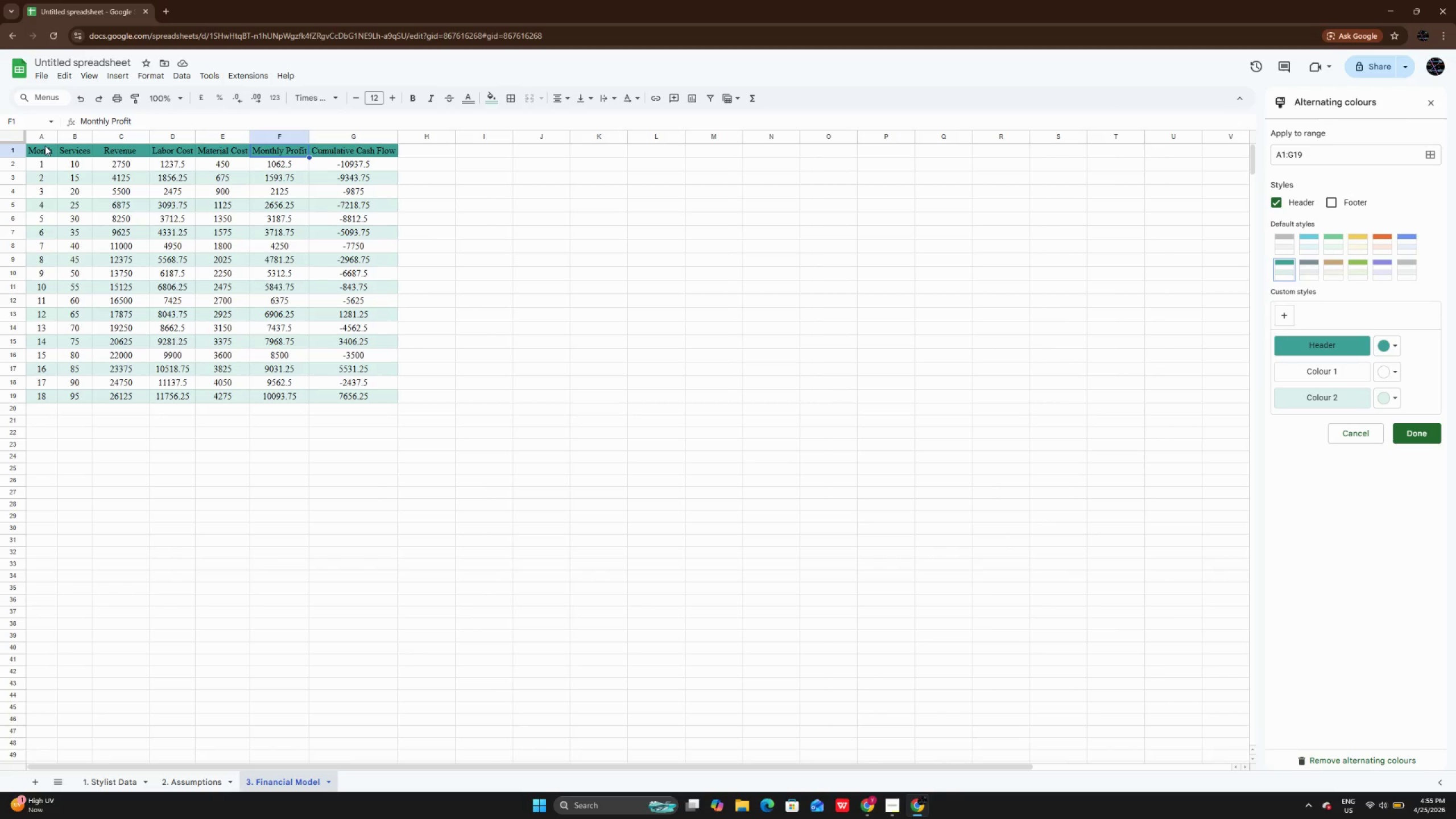 
key(ArrowRight)
 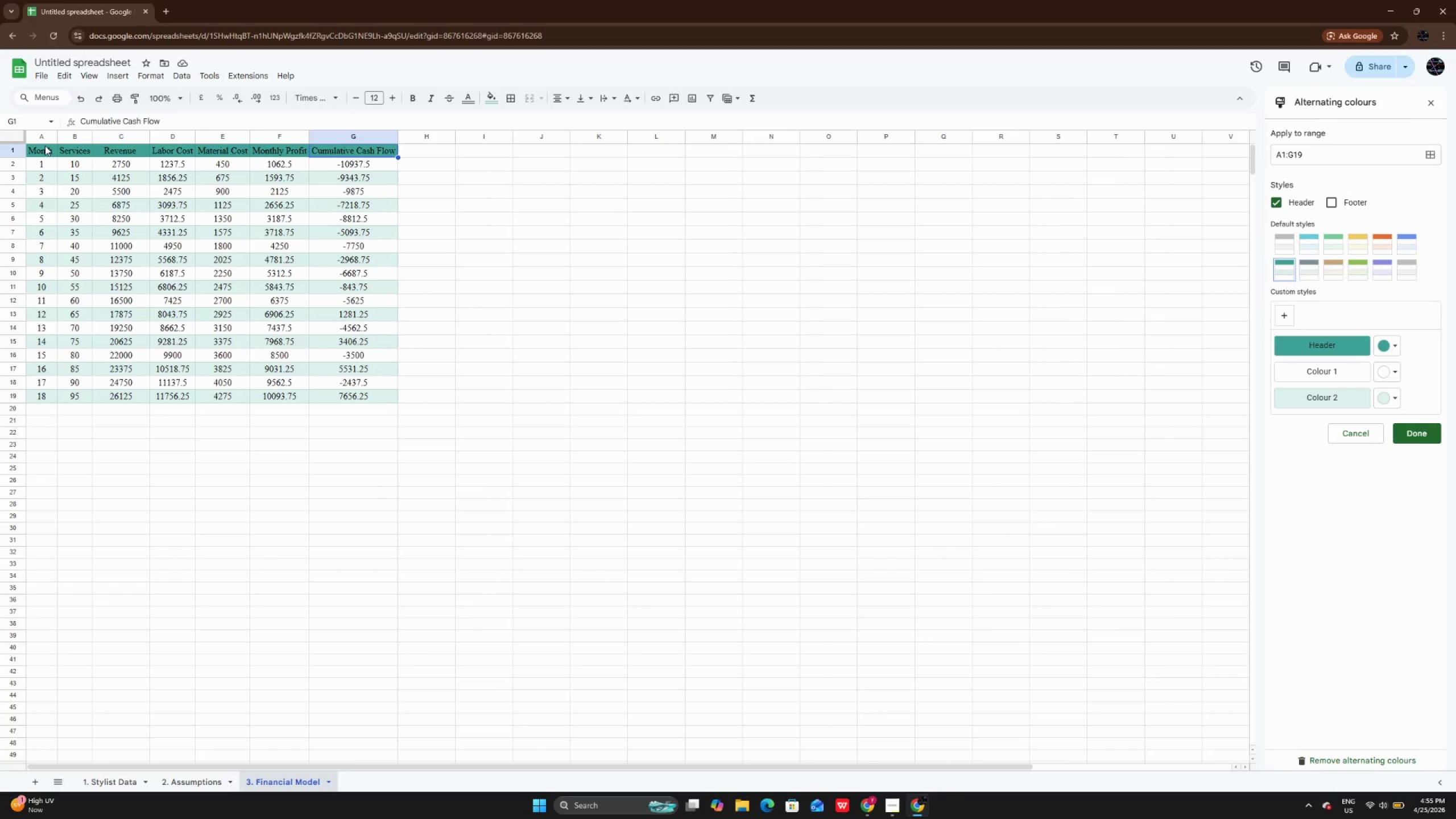 
key(ArrowRight)
 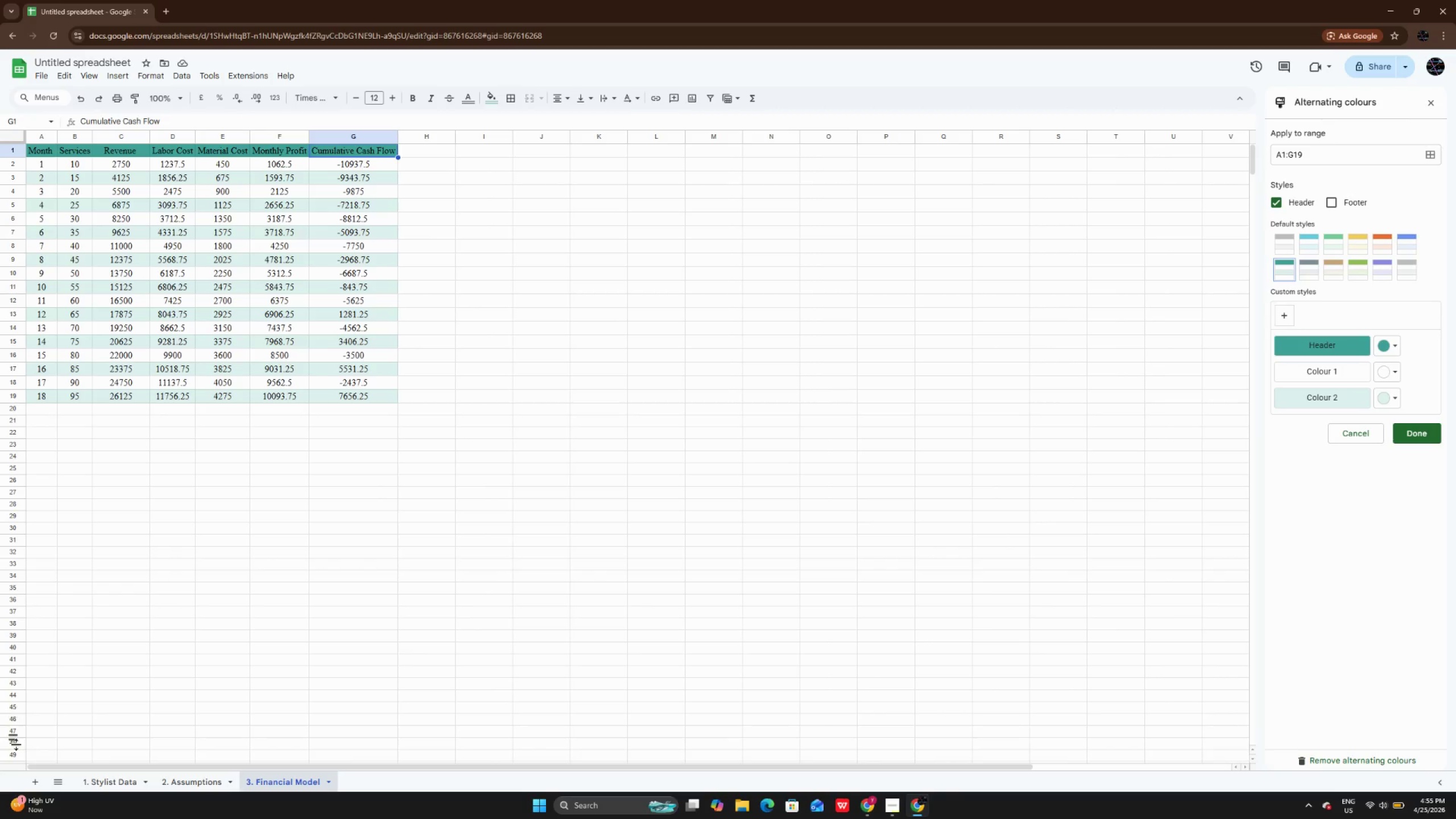 
left_click([39, 780])
 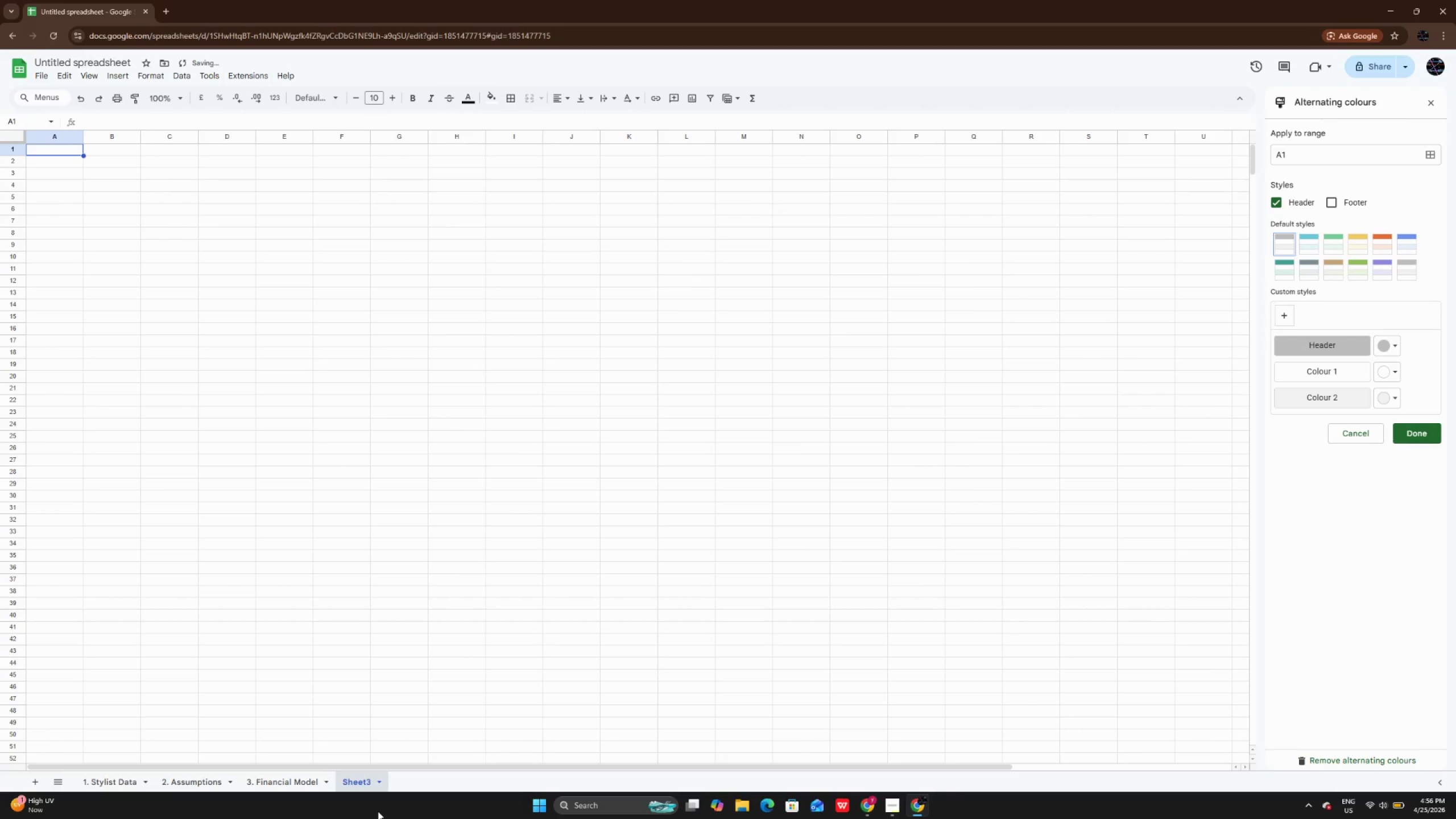 
right_click([348, 780])
 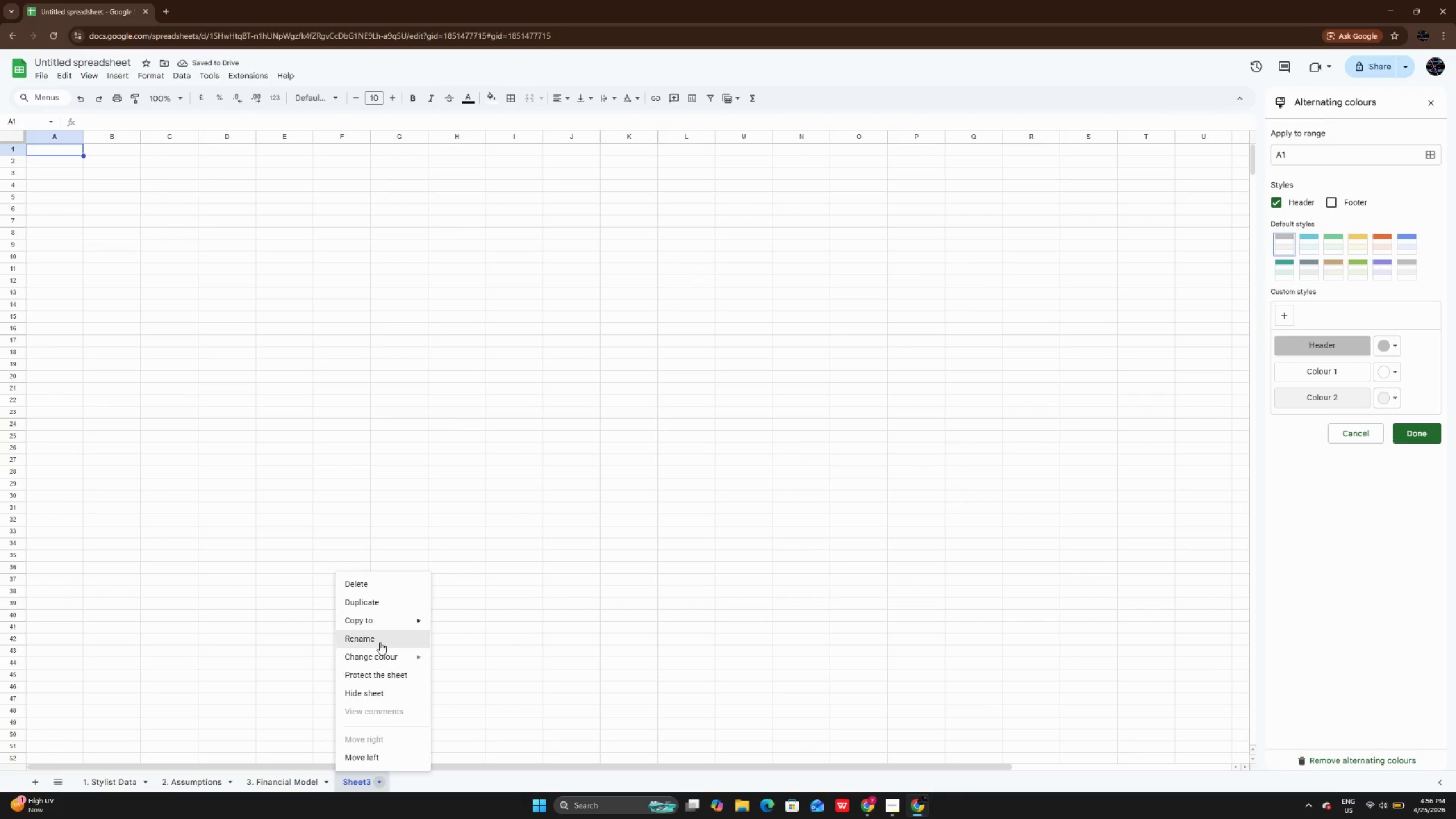 
left_click([380, 642])
 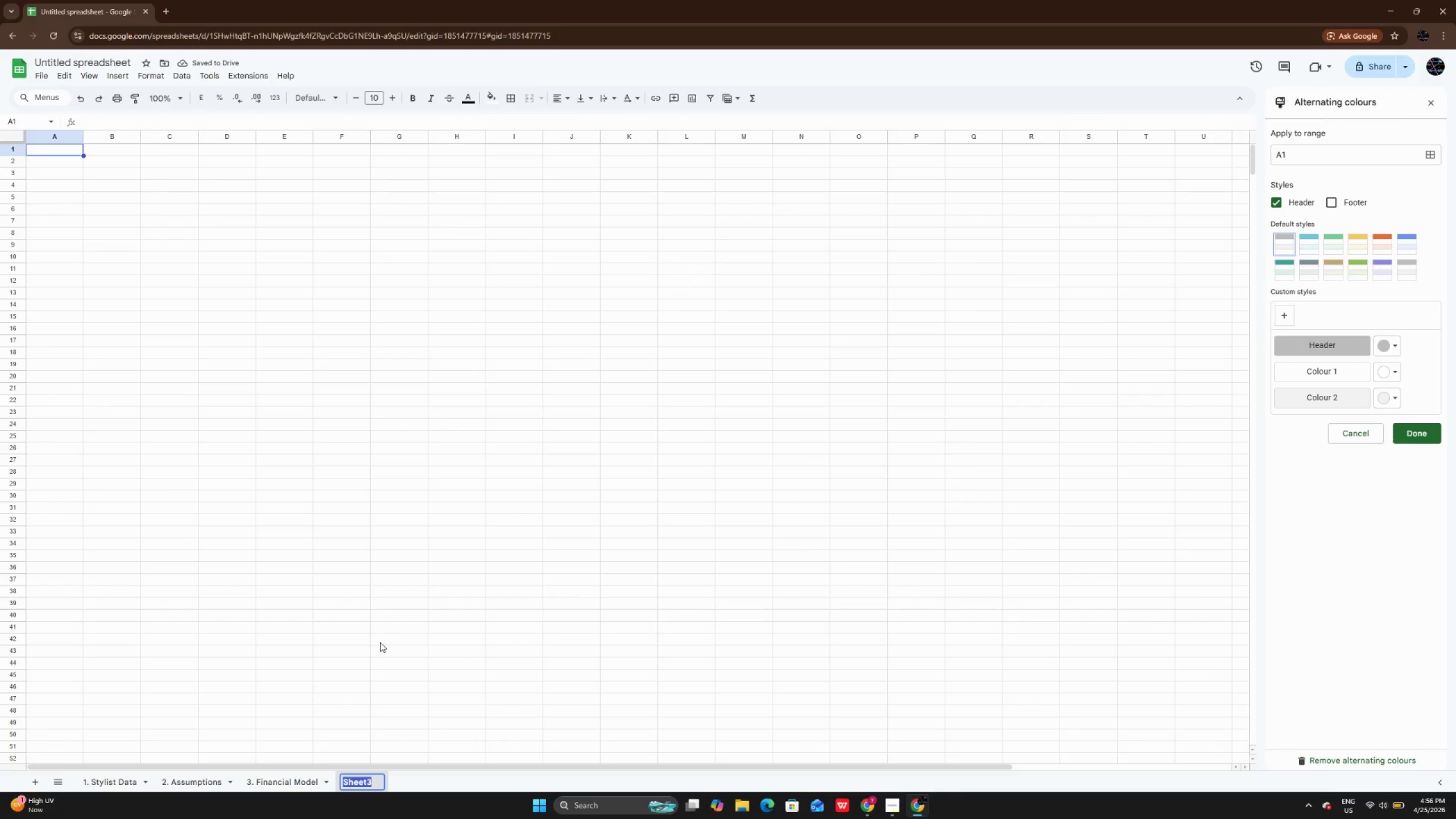 
key(Backspace)
 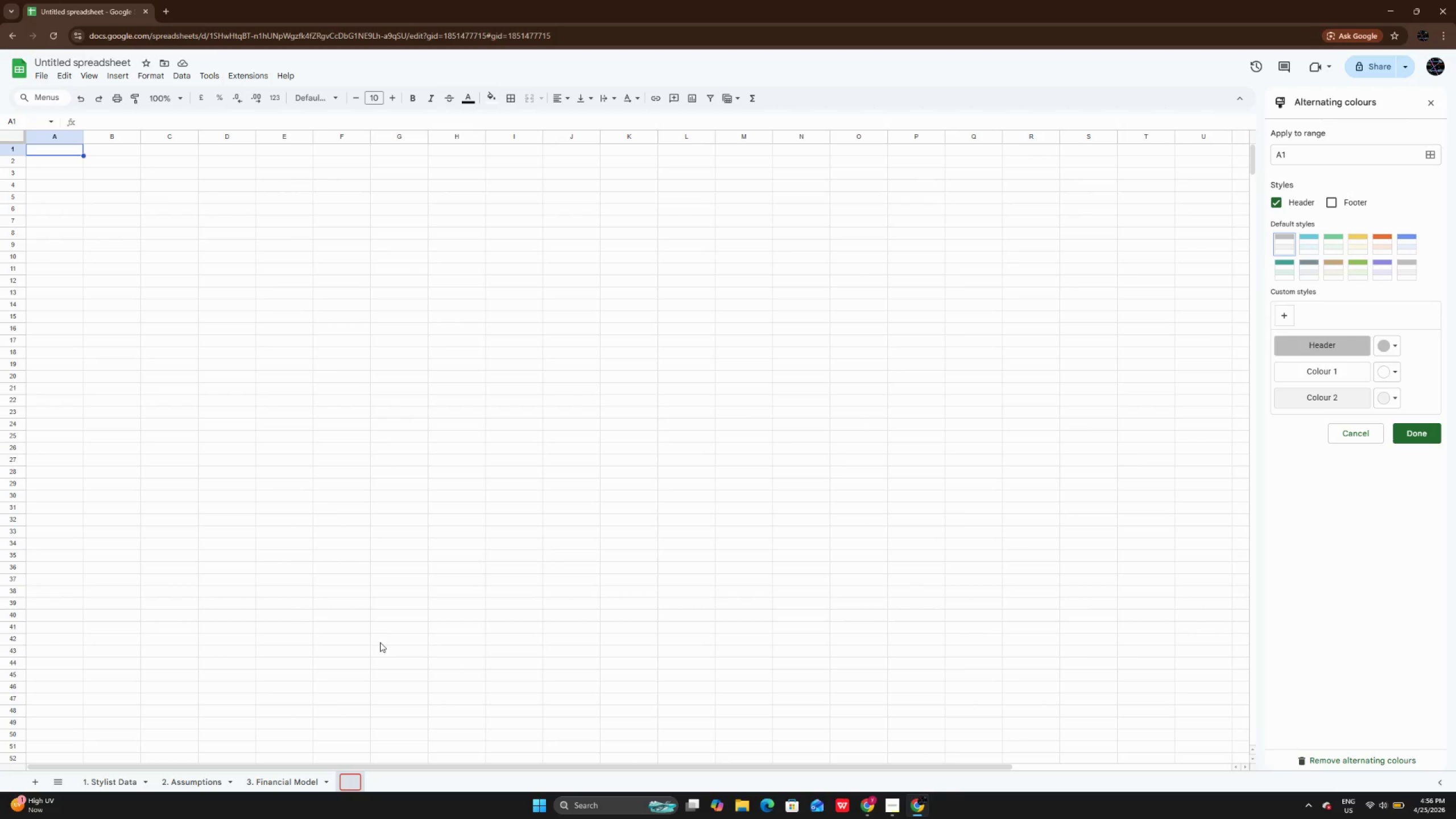 
wait(7.92)
 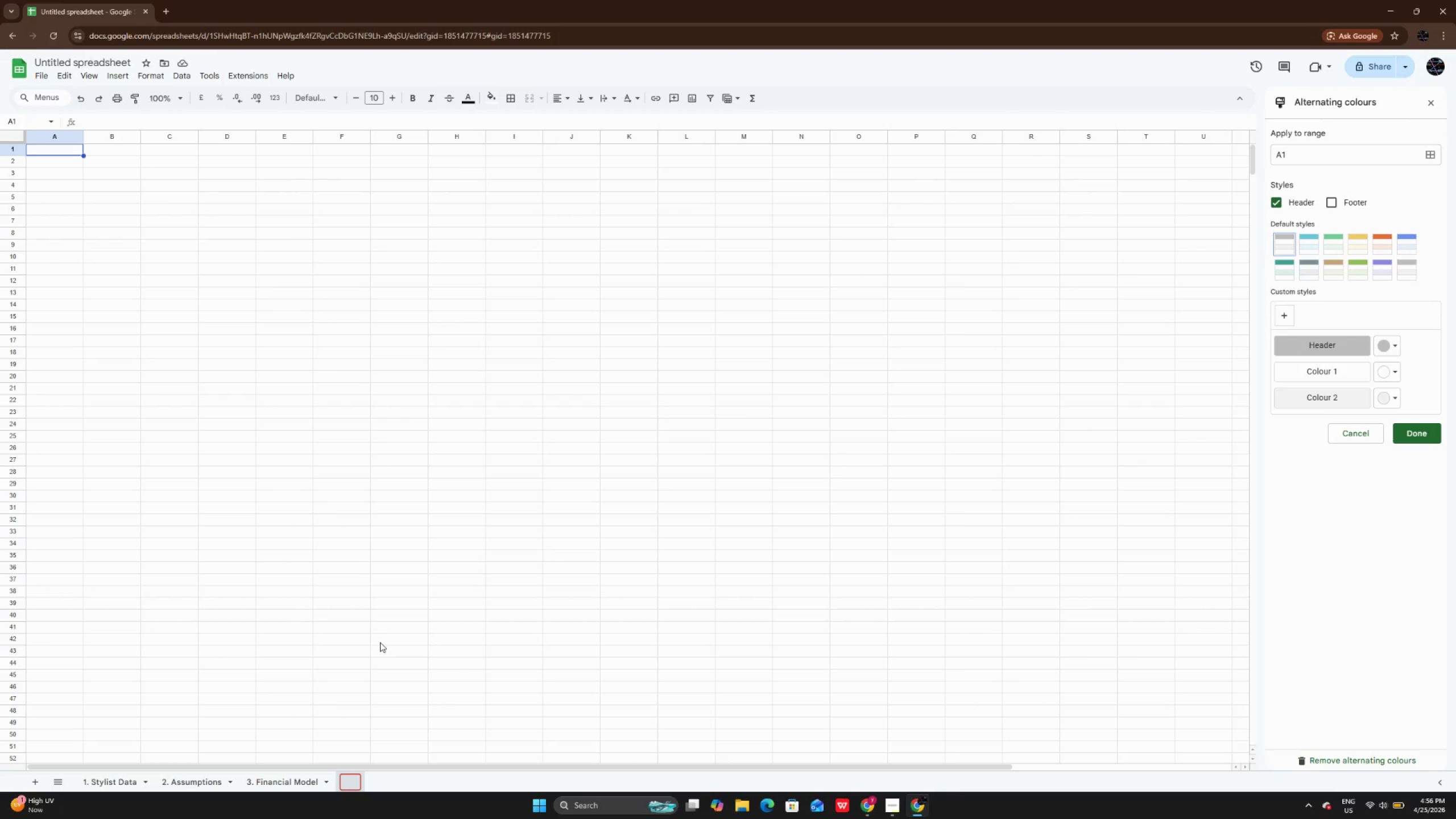 
type(4. Dshboard)
 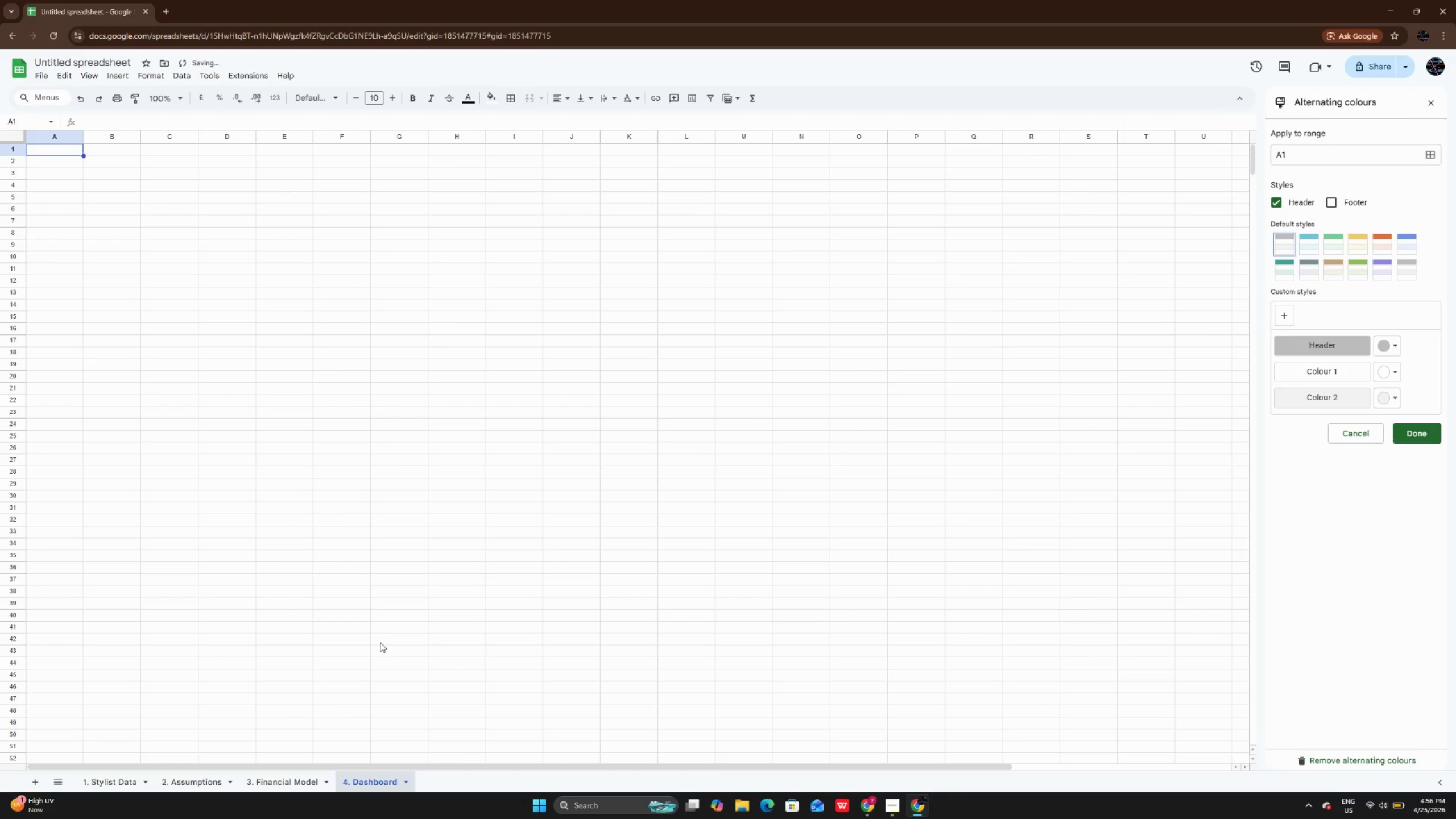 
key(Enter)
 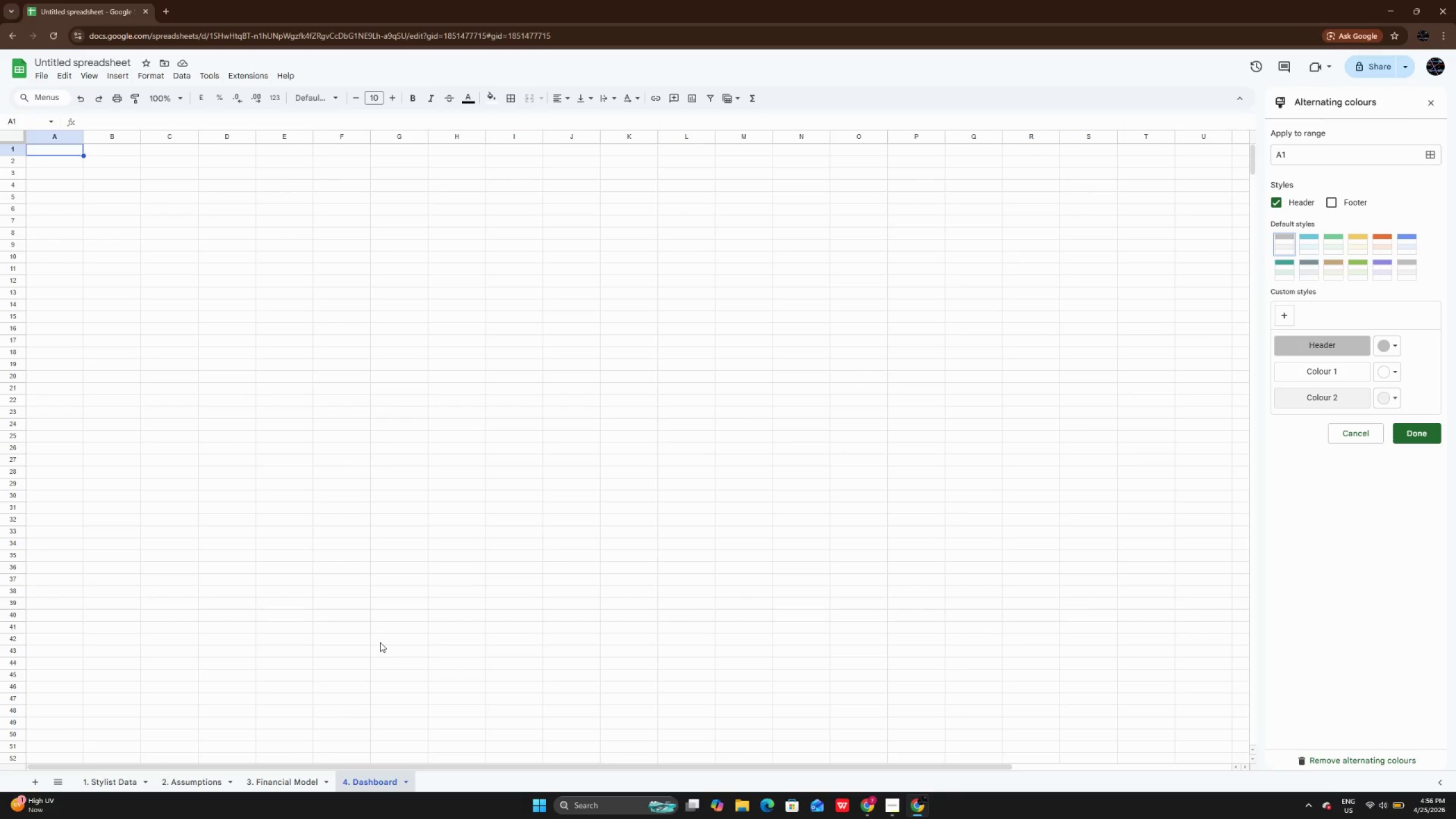 
wait(16.94)
 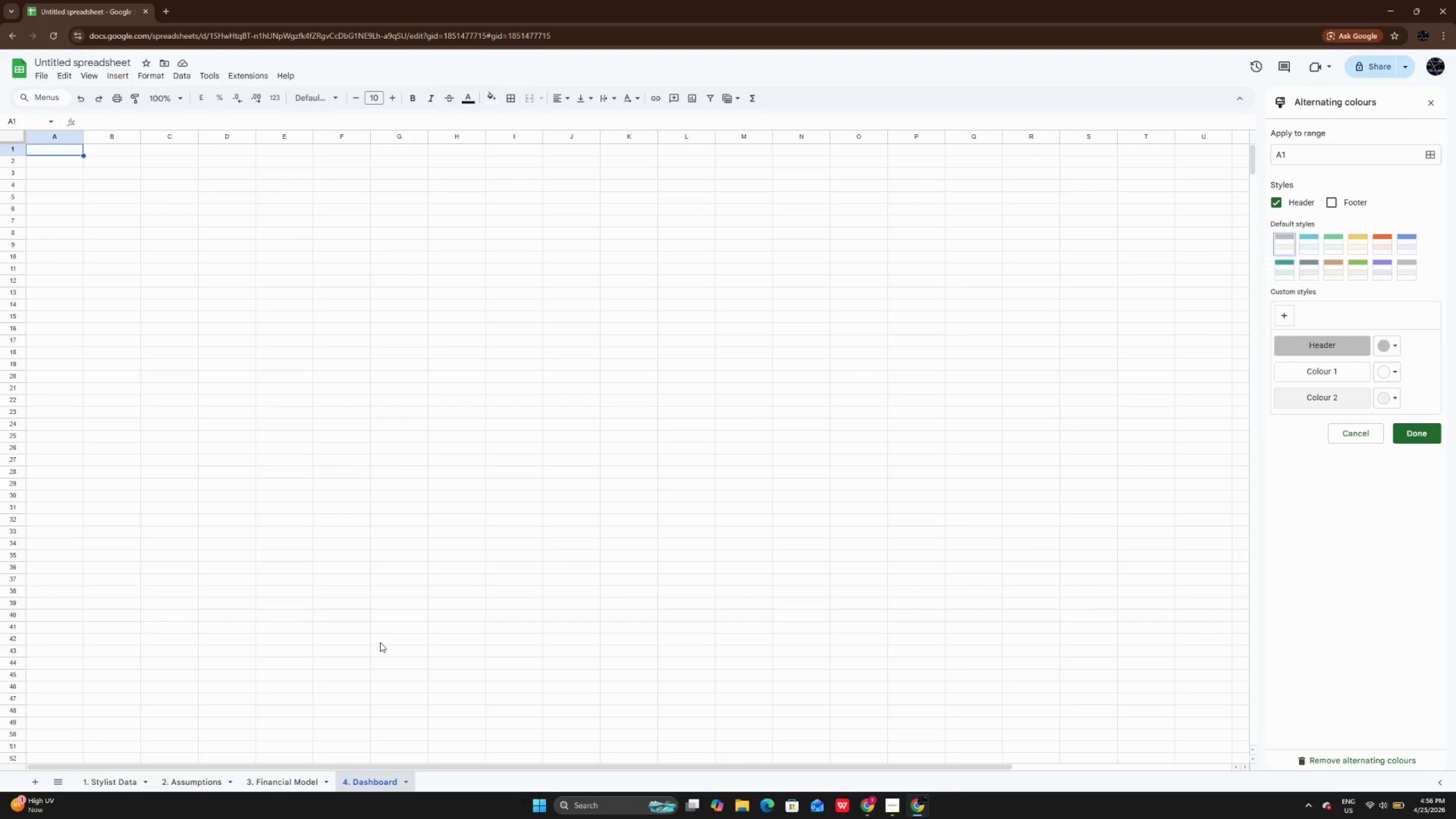 
left_click([95, 68])
 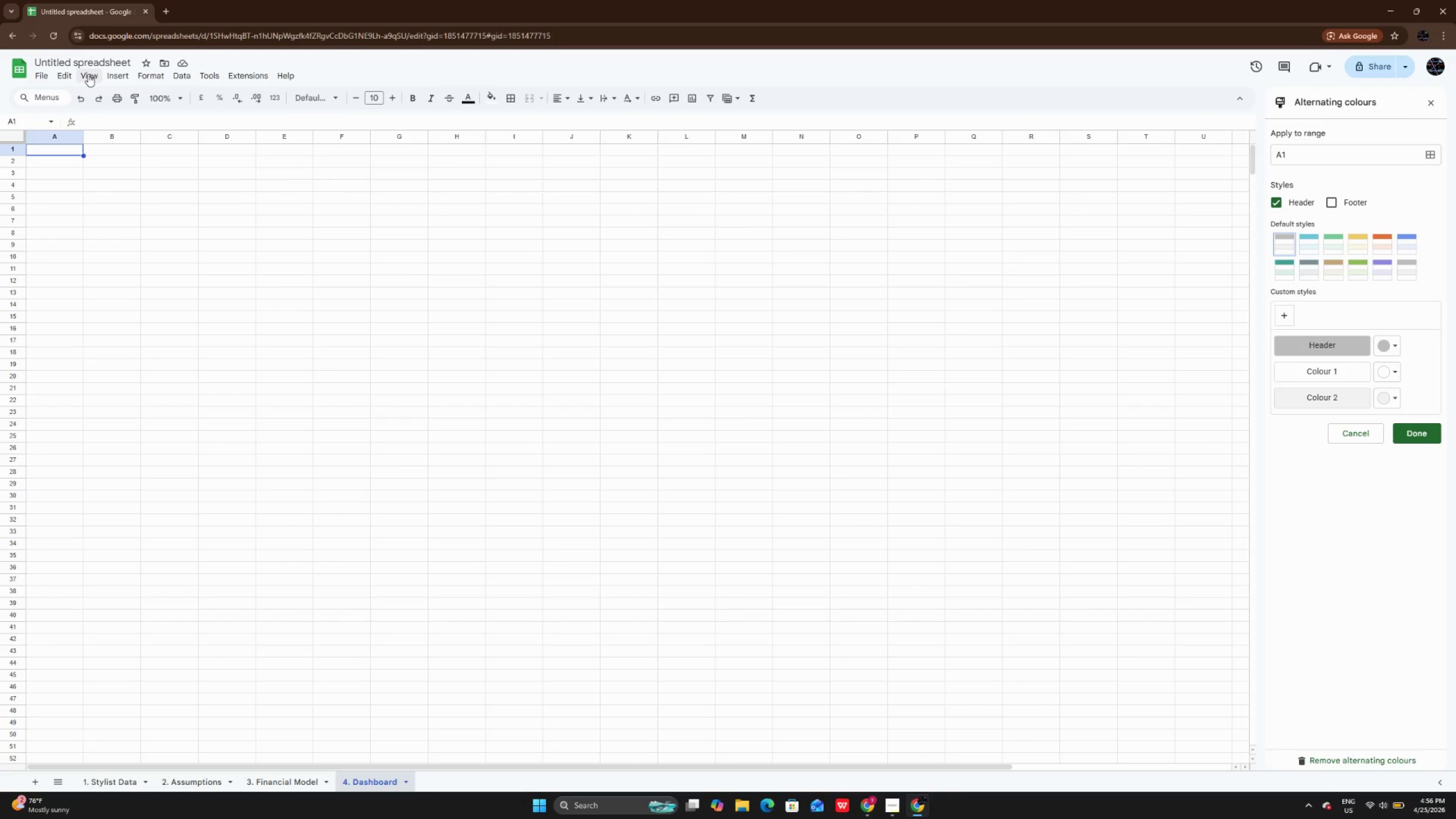 
left_click([88, 74])
 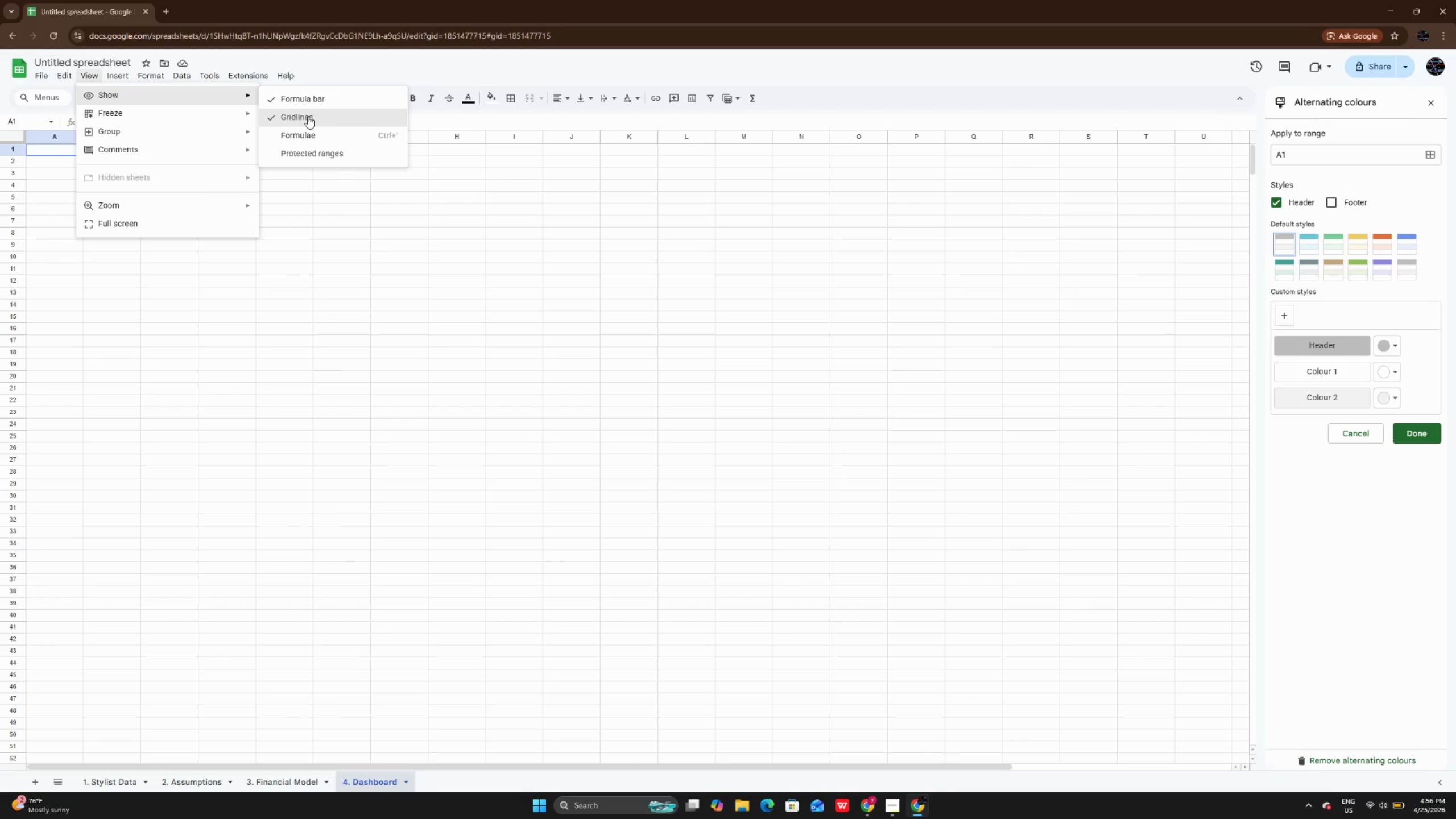 
double_click([328, 349])
 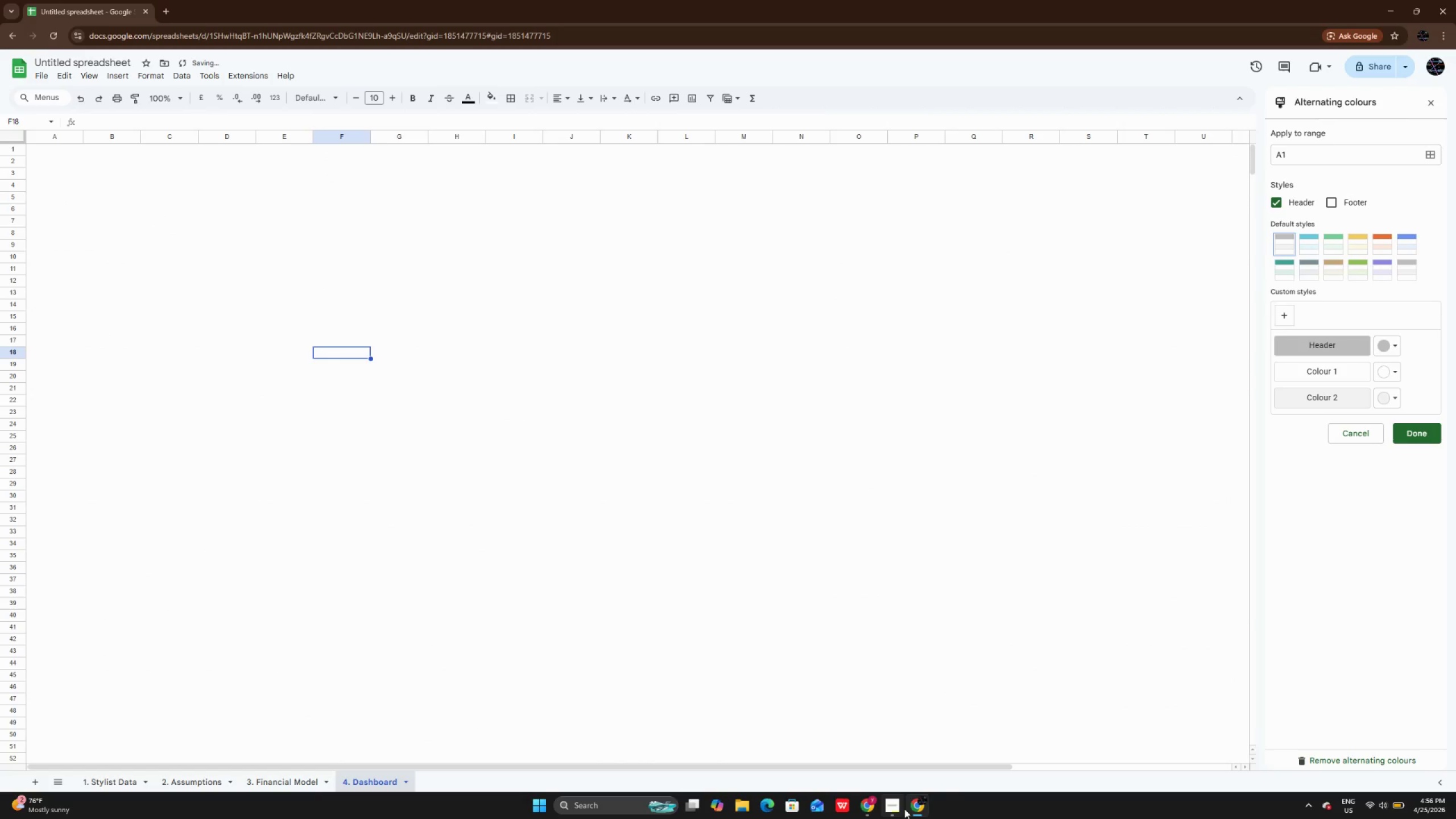 
left_click([896, 807])
 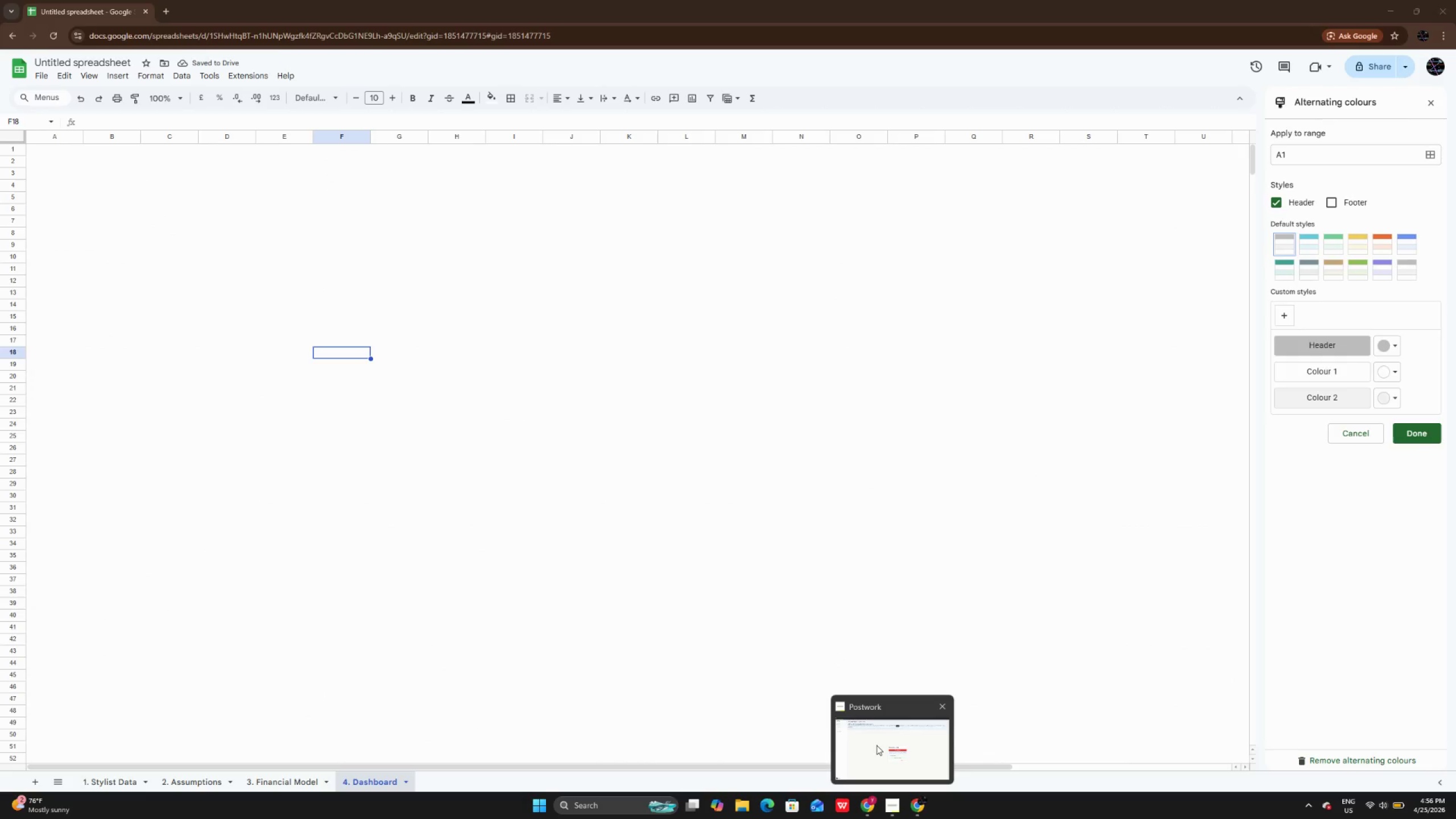 
left_click([878, 748])